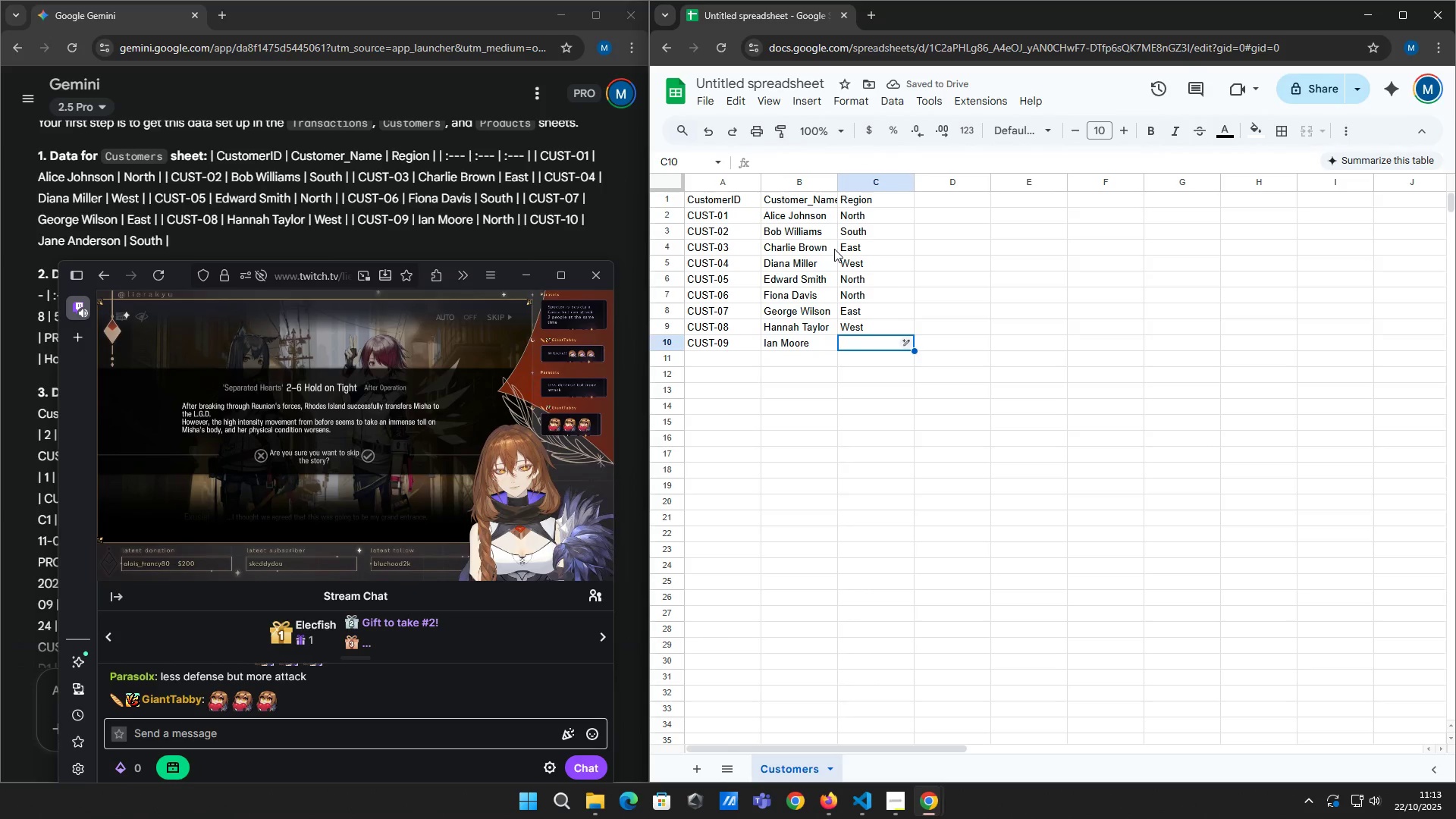 
wait(6.39)
 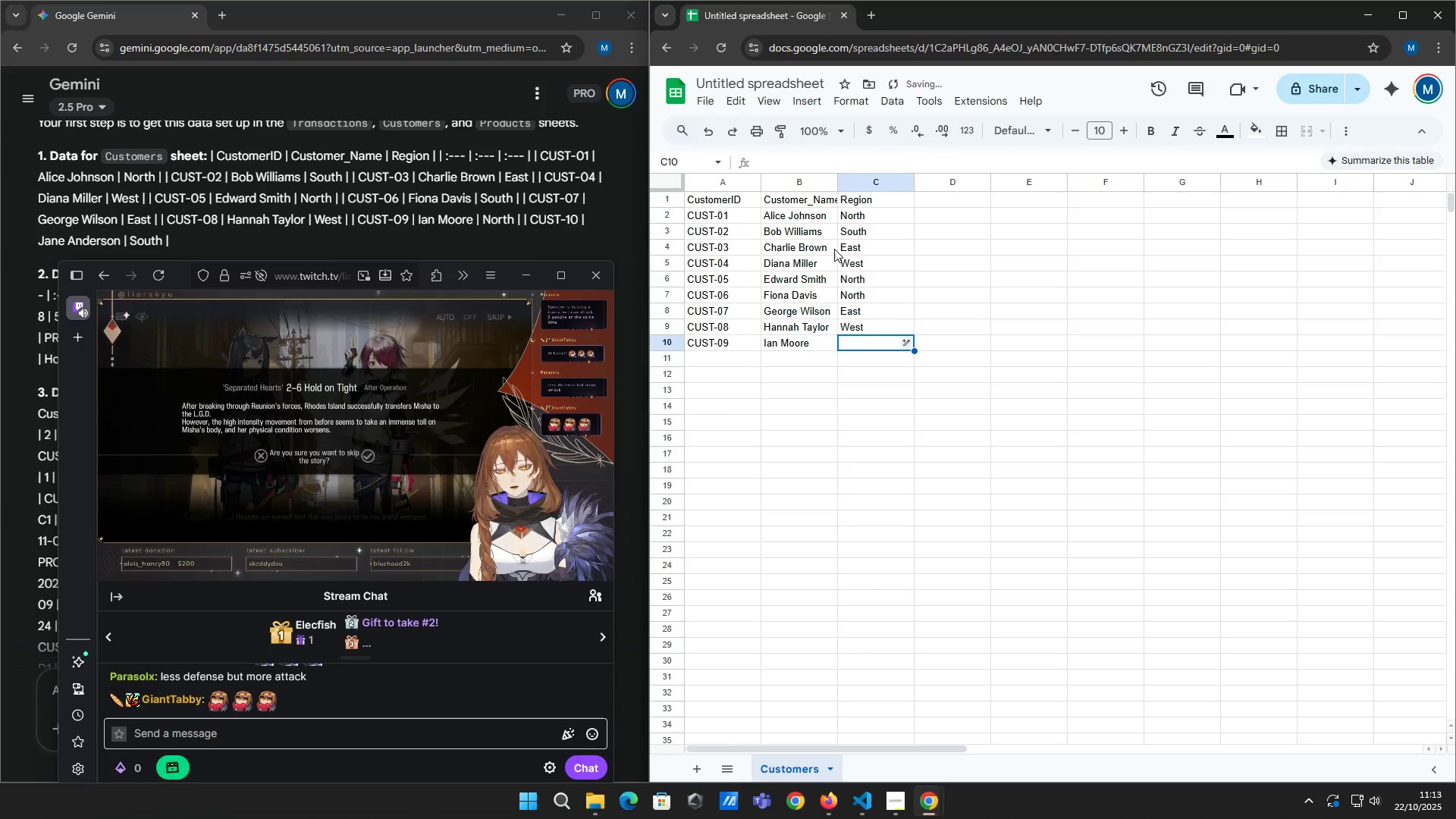 
type(North)
 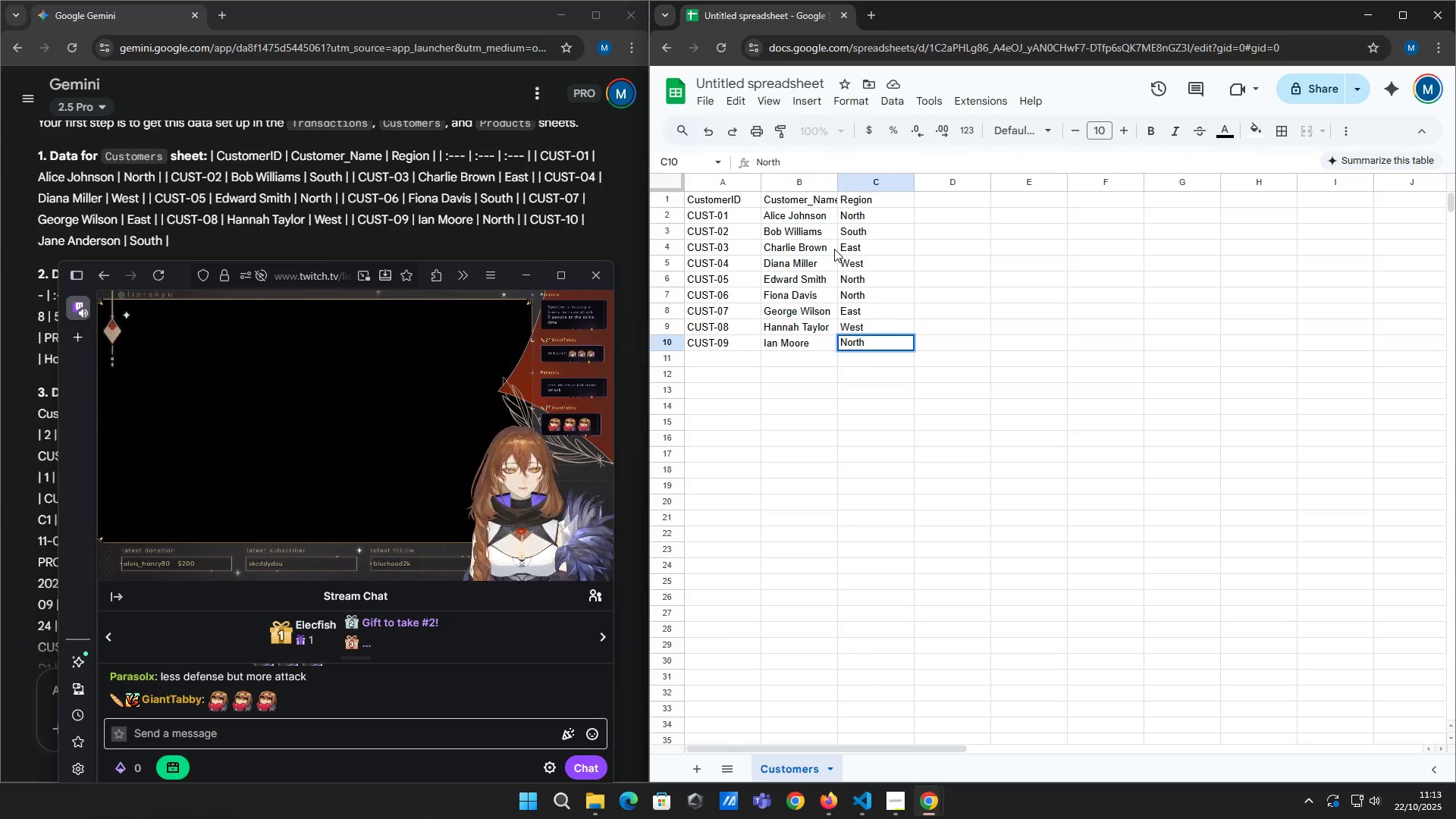 
key(ArrowDown)
 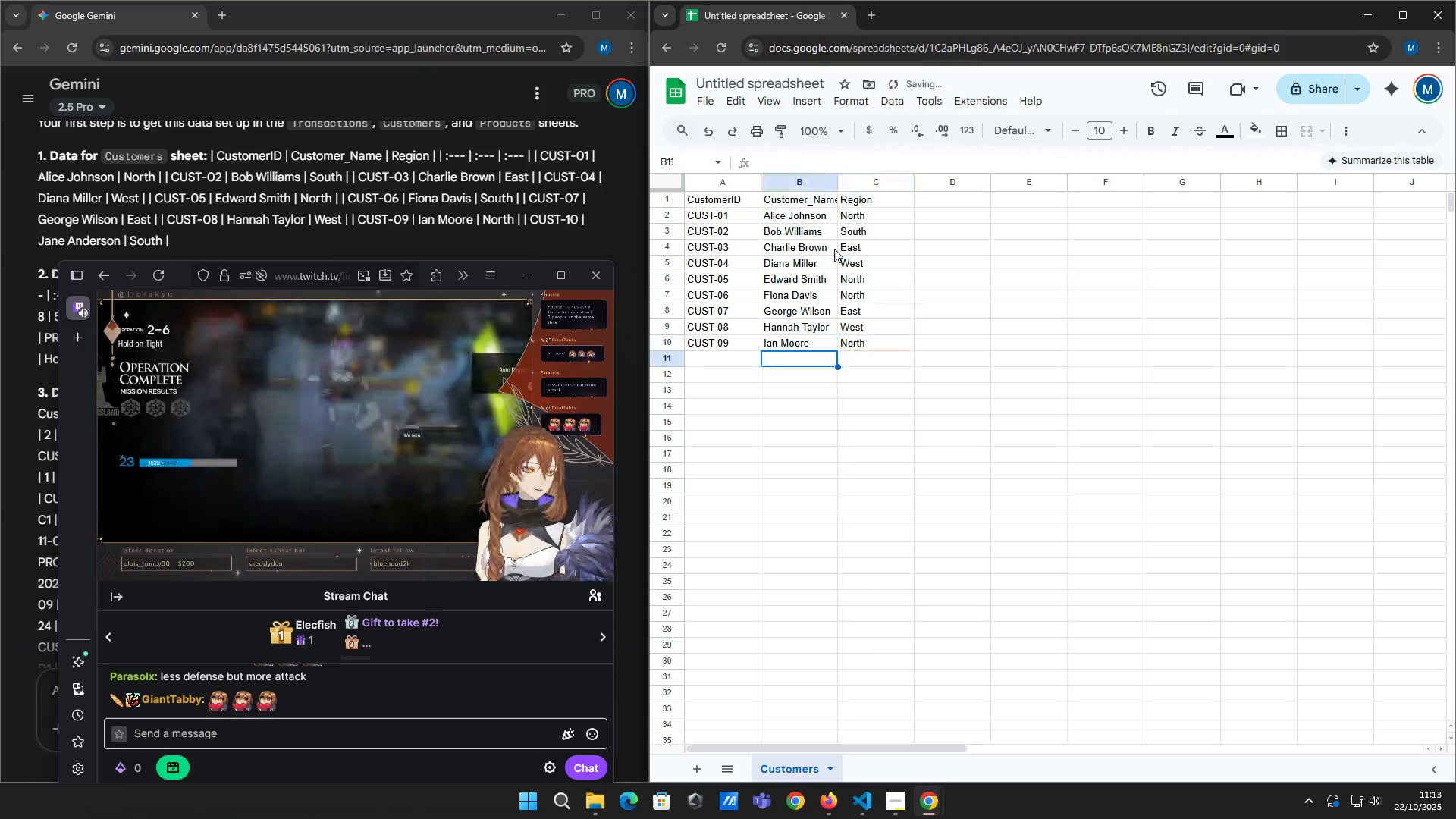 
key(ArrowLeft)
 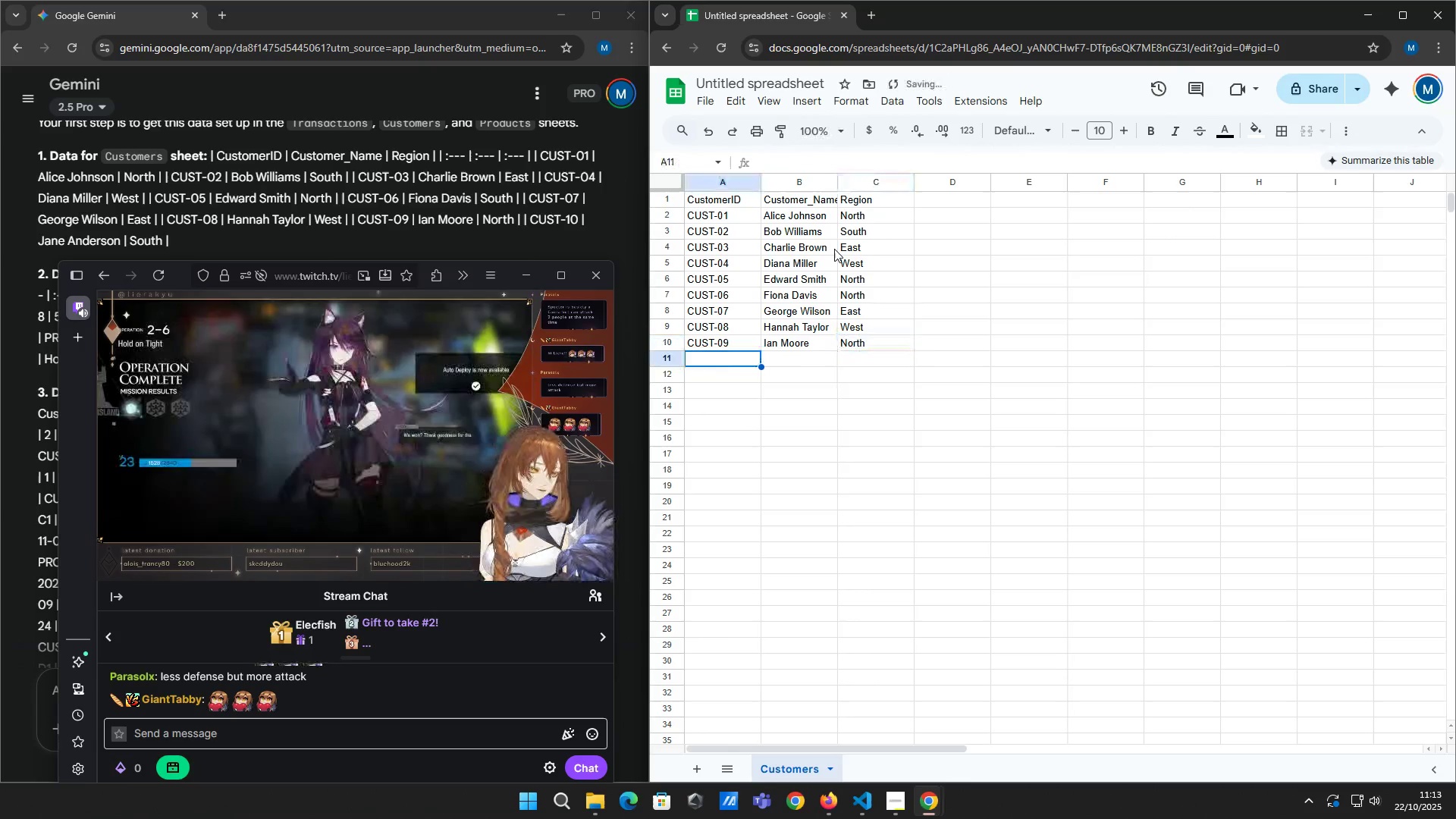 
key(ArrowLeft)
 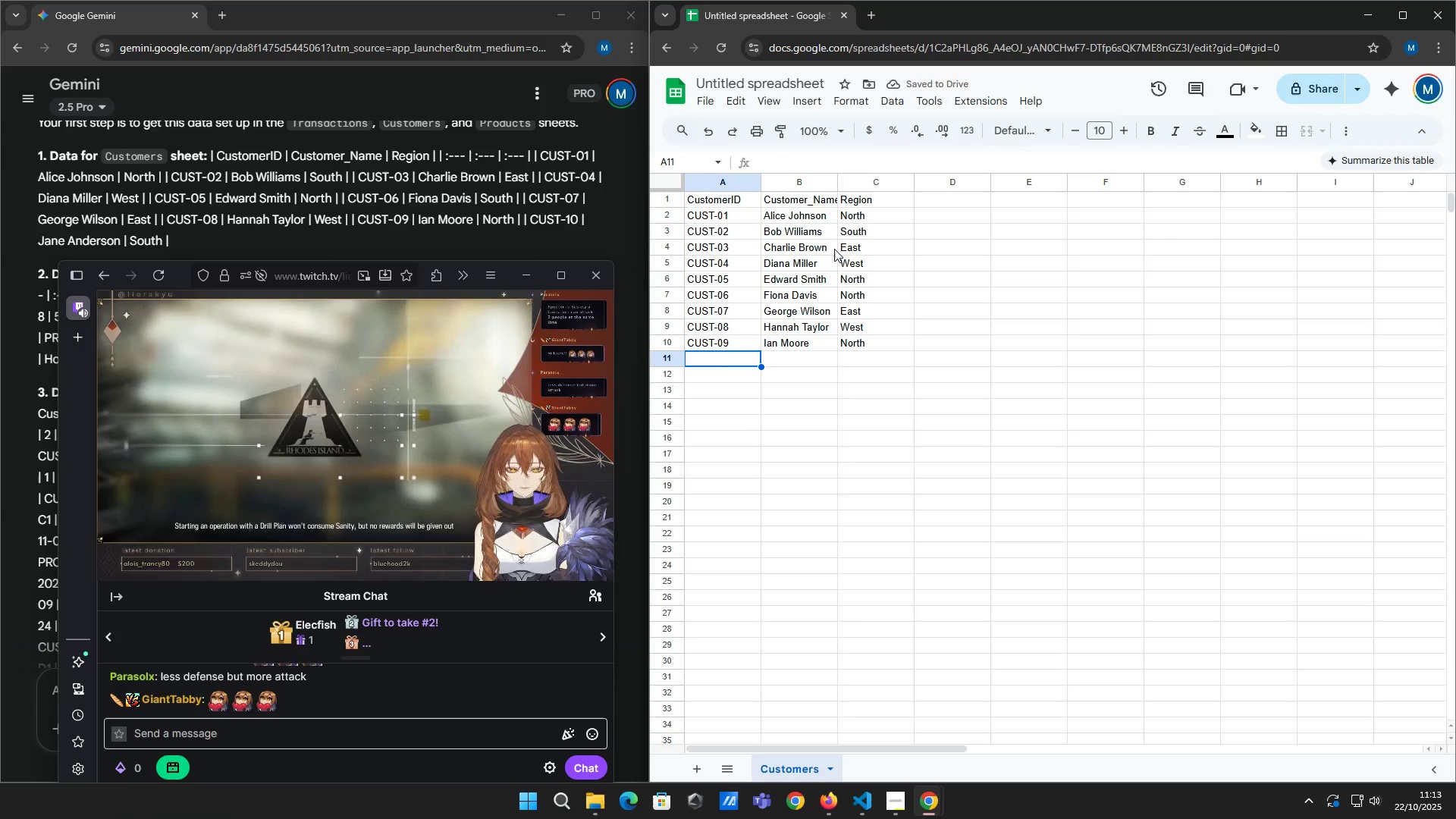 
wait(6.47)
 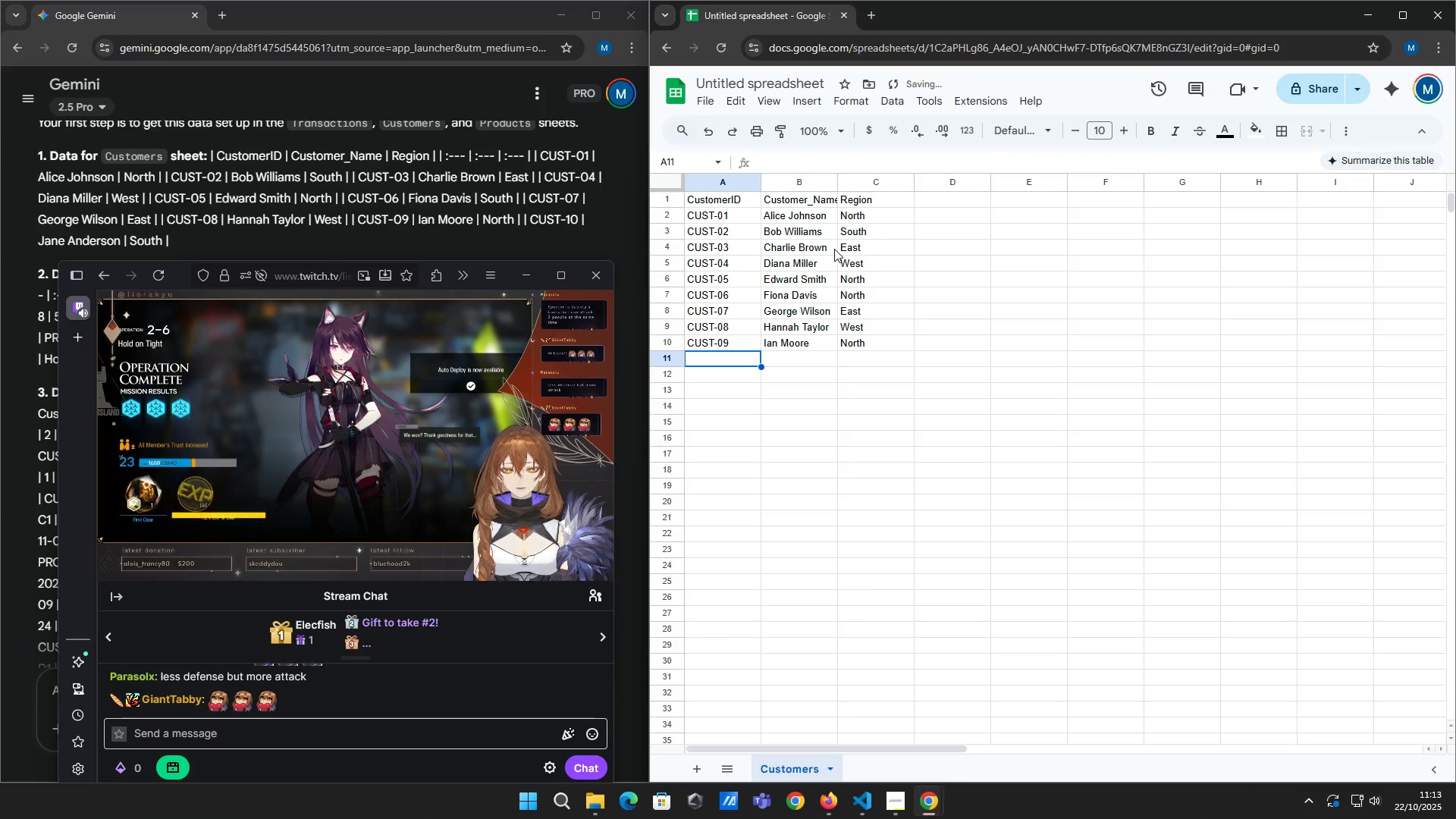 
type(CUST-10)
key(Tab)
type(Jane Anderson)
key(Tab)
type(South)
 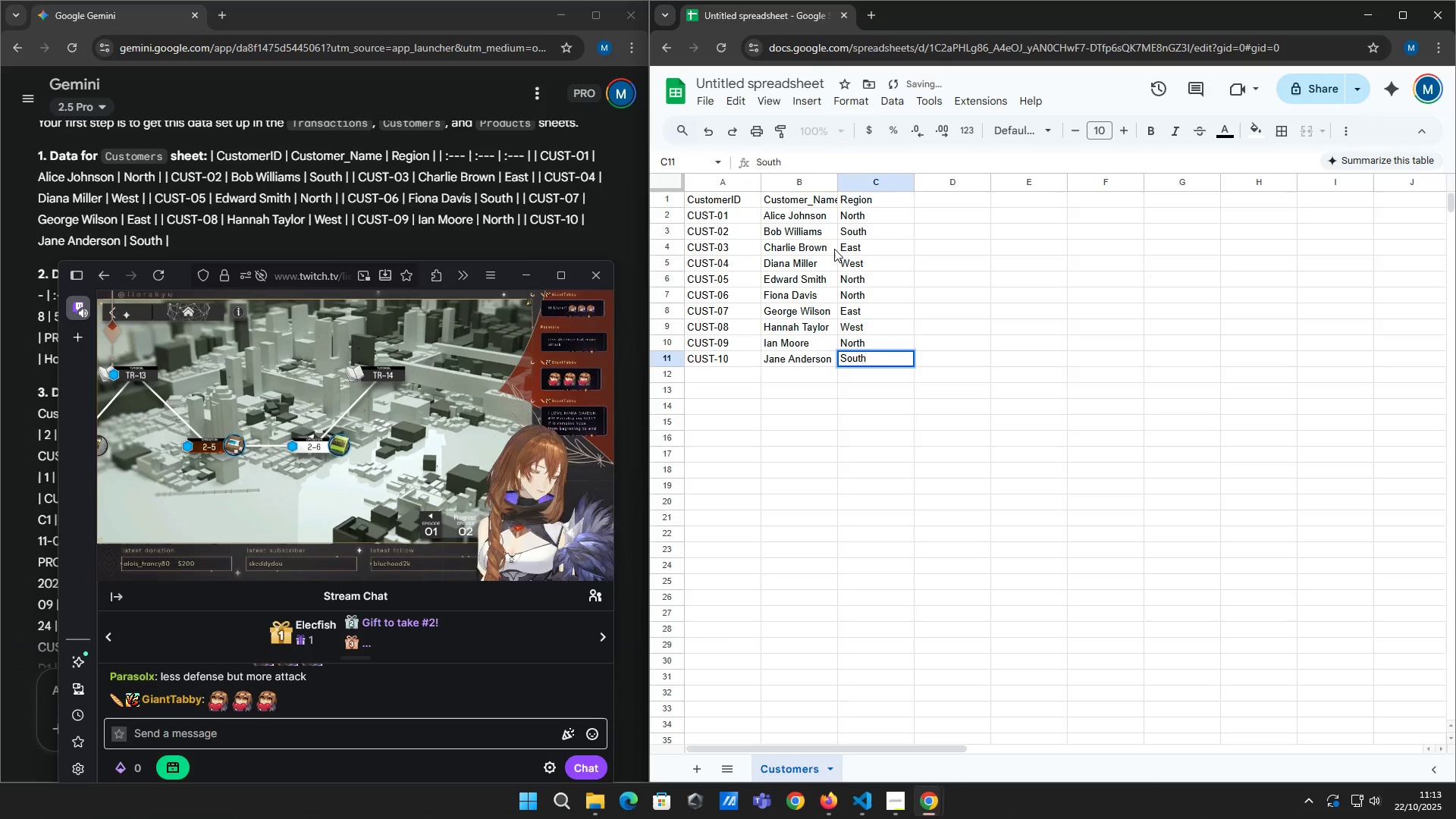 
left_click([906, 806])
 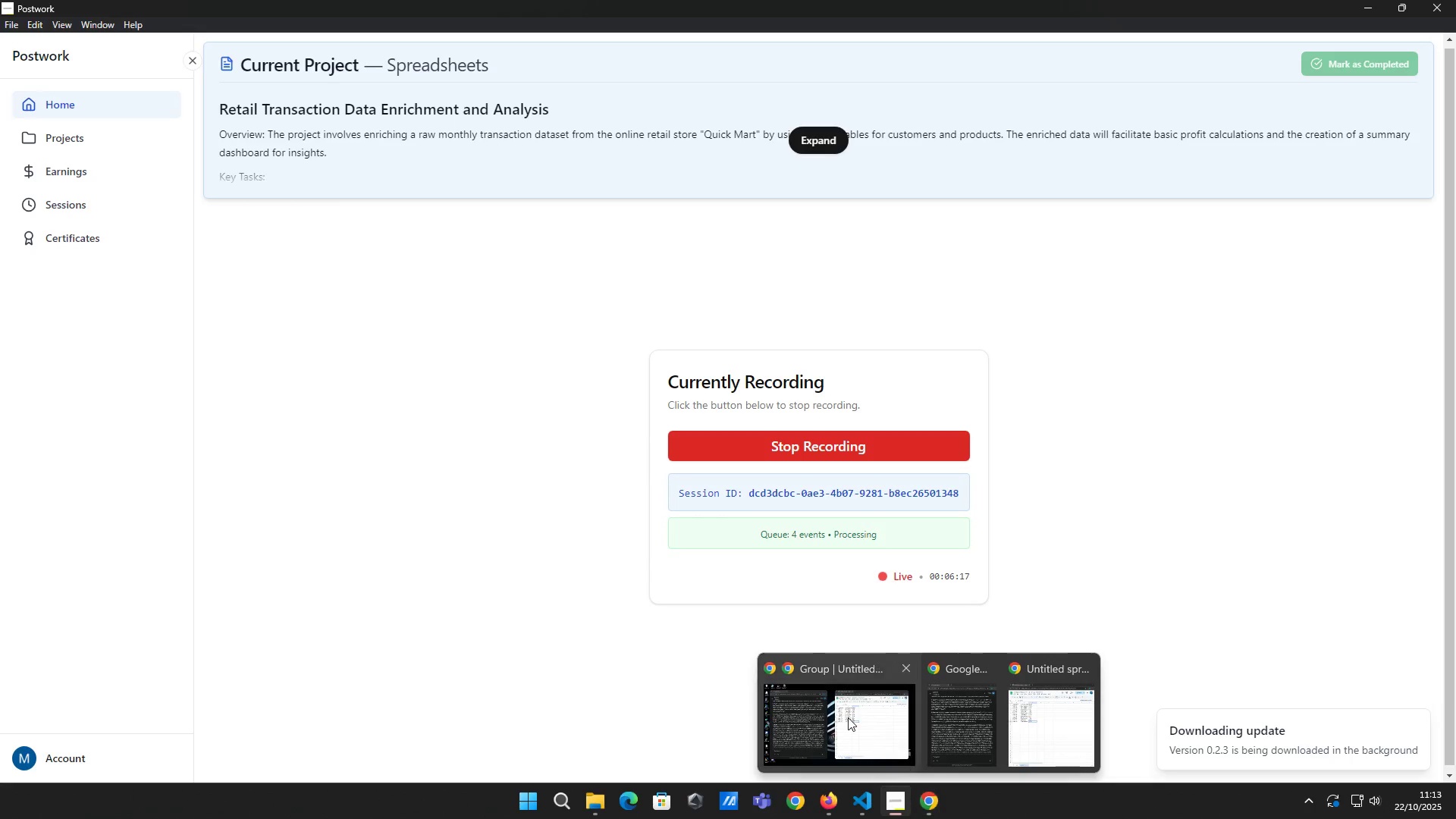 
left_click([848, 717])
 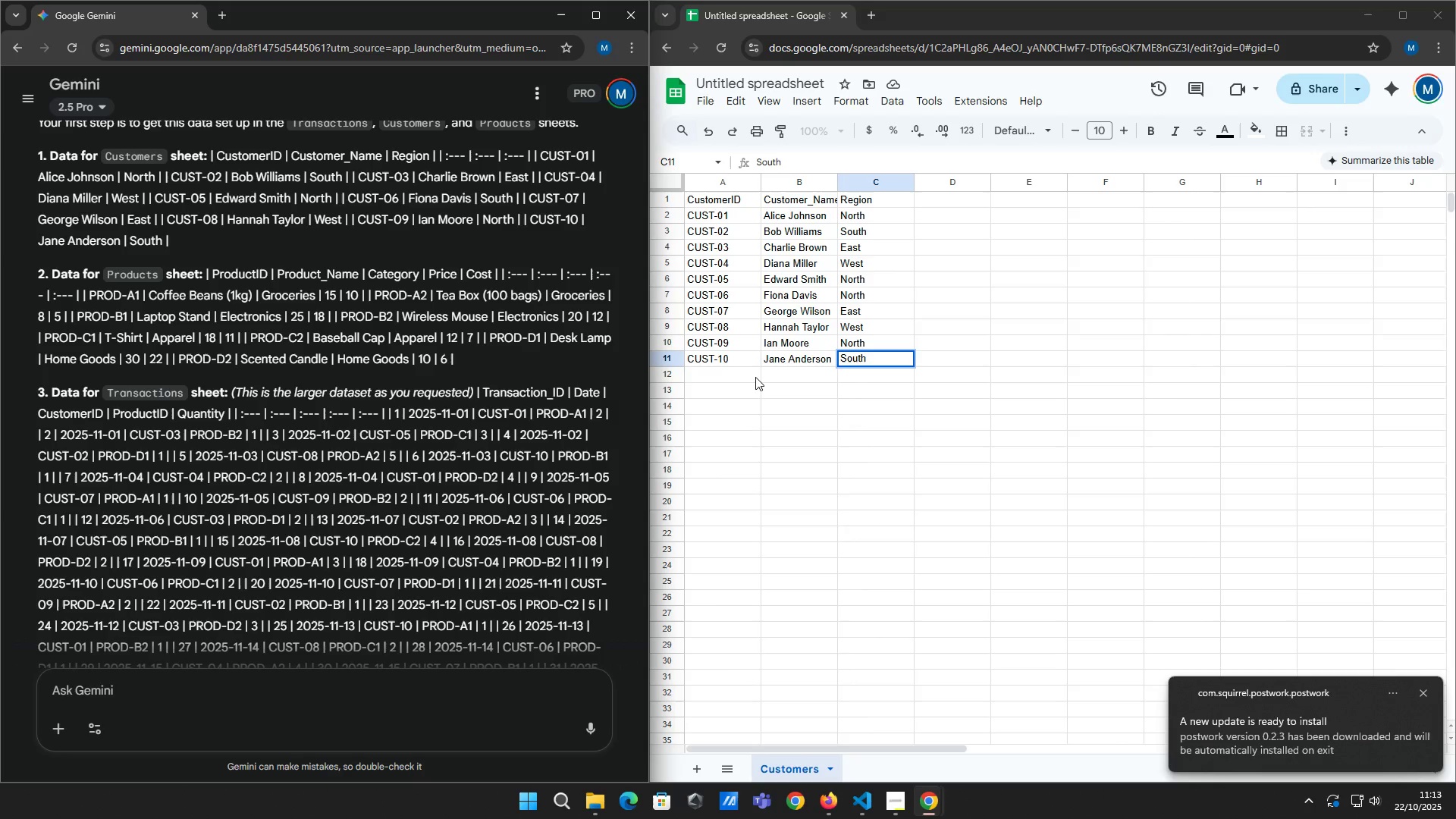 
wait(14.18)
 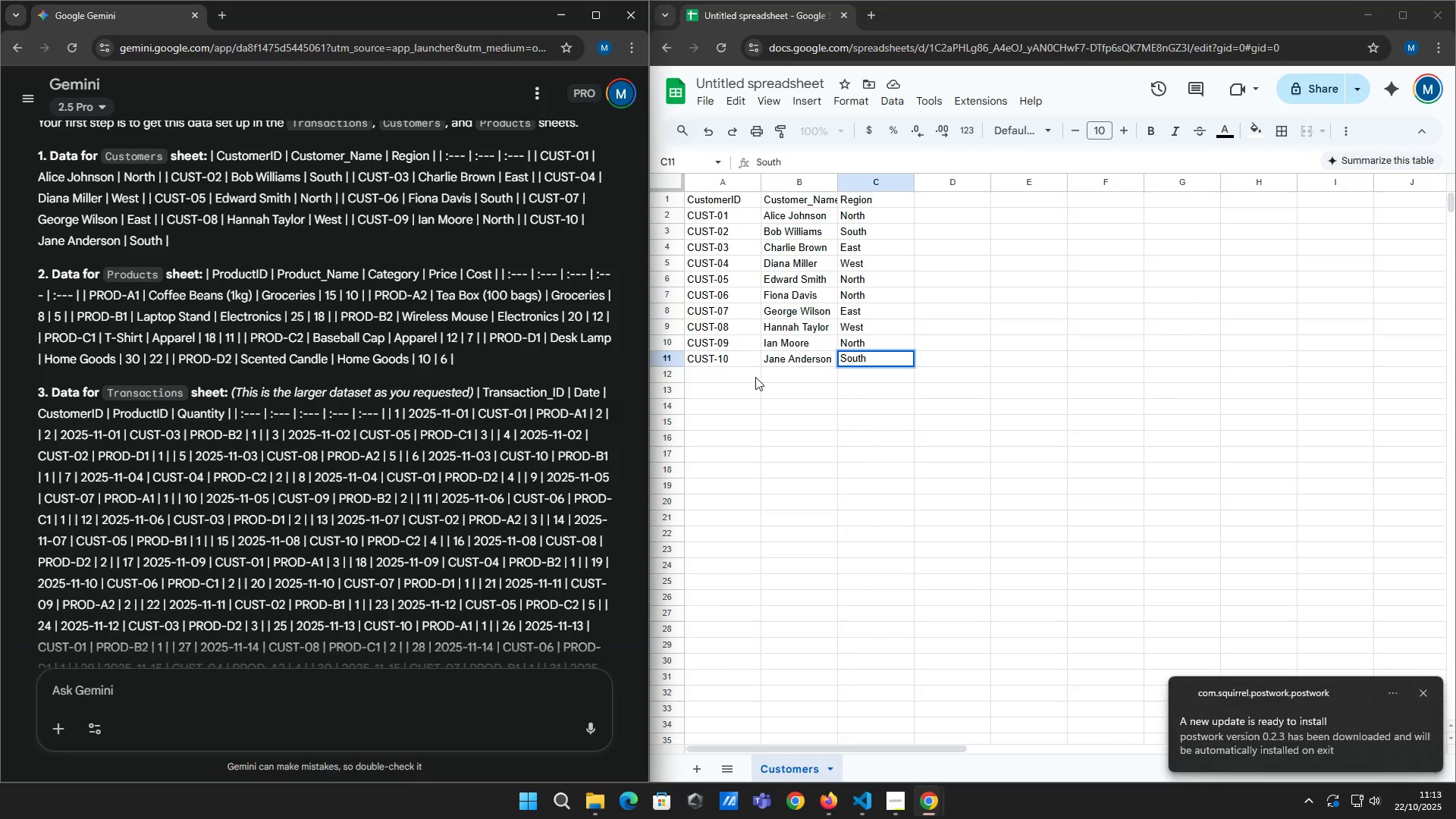 
left_click([834, 729])
 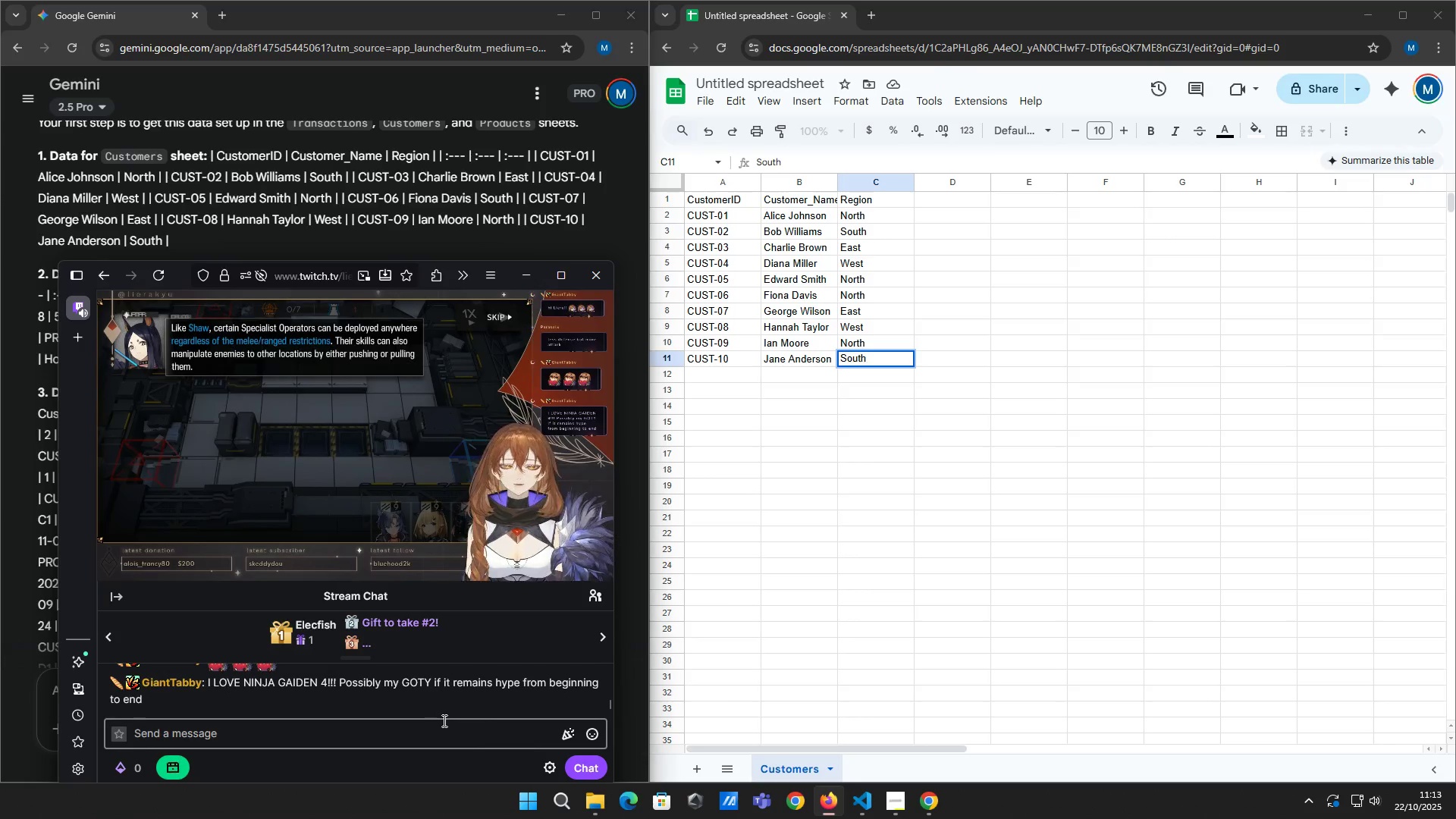 
left_click([443, 720])
 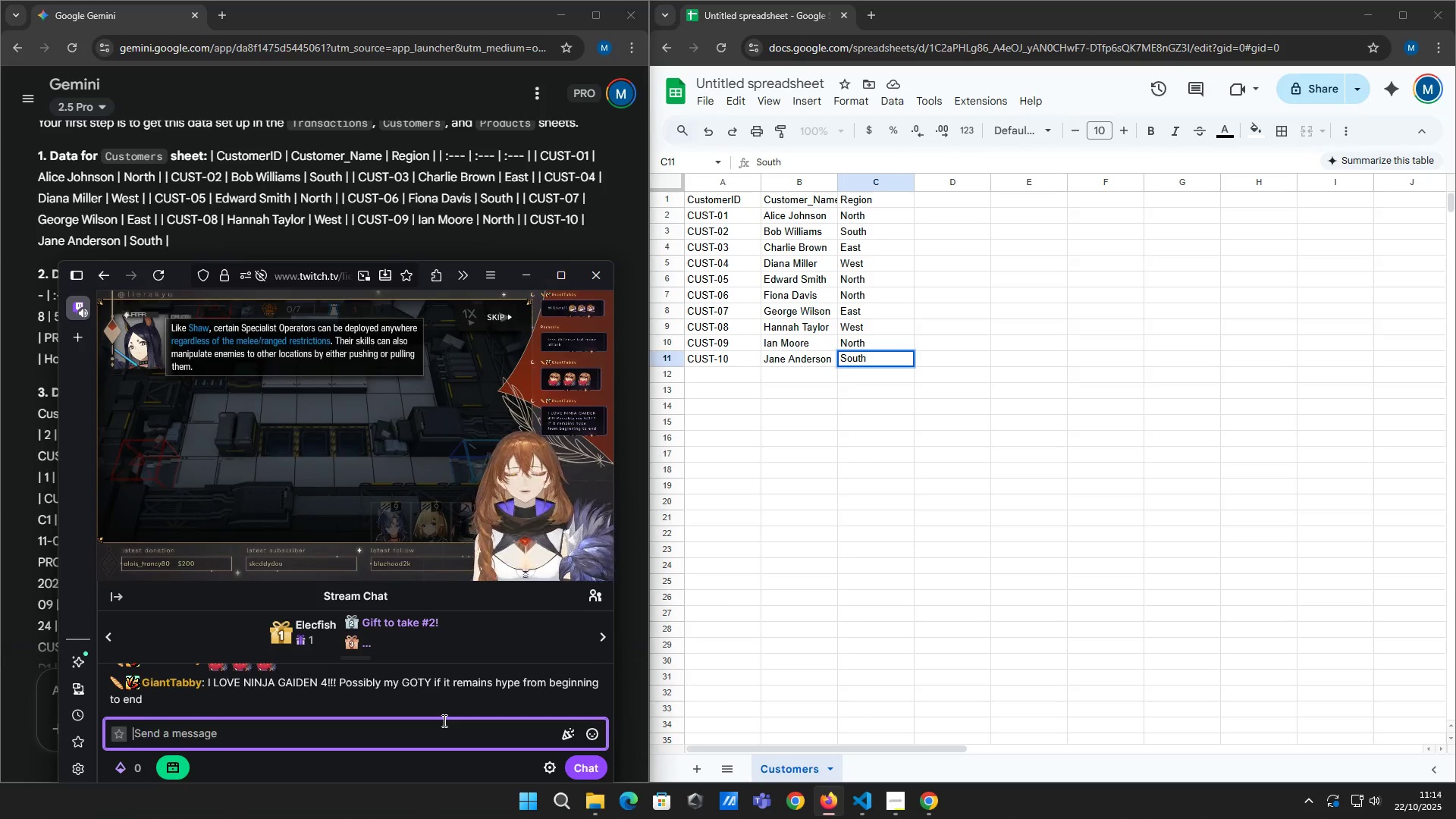 
type(ah yes pushers)
 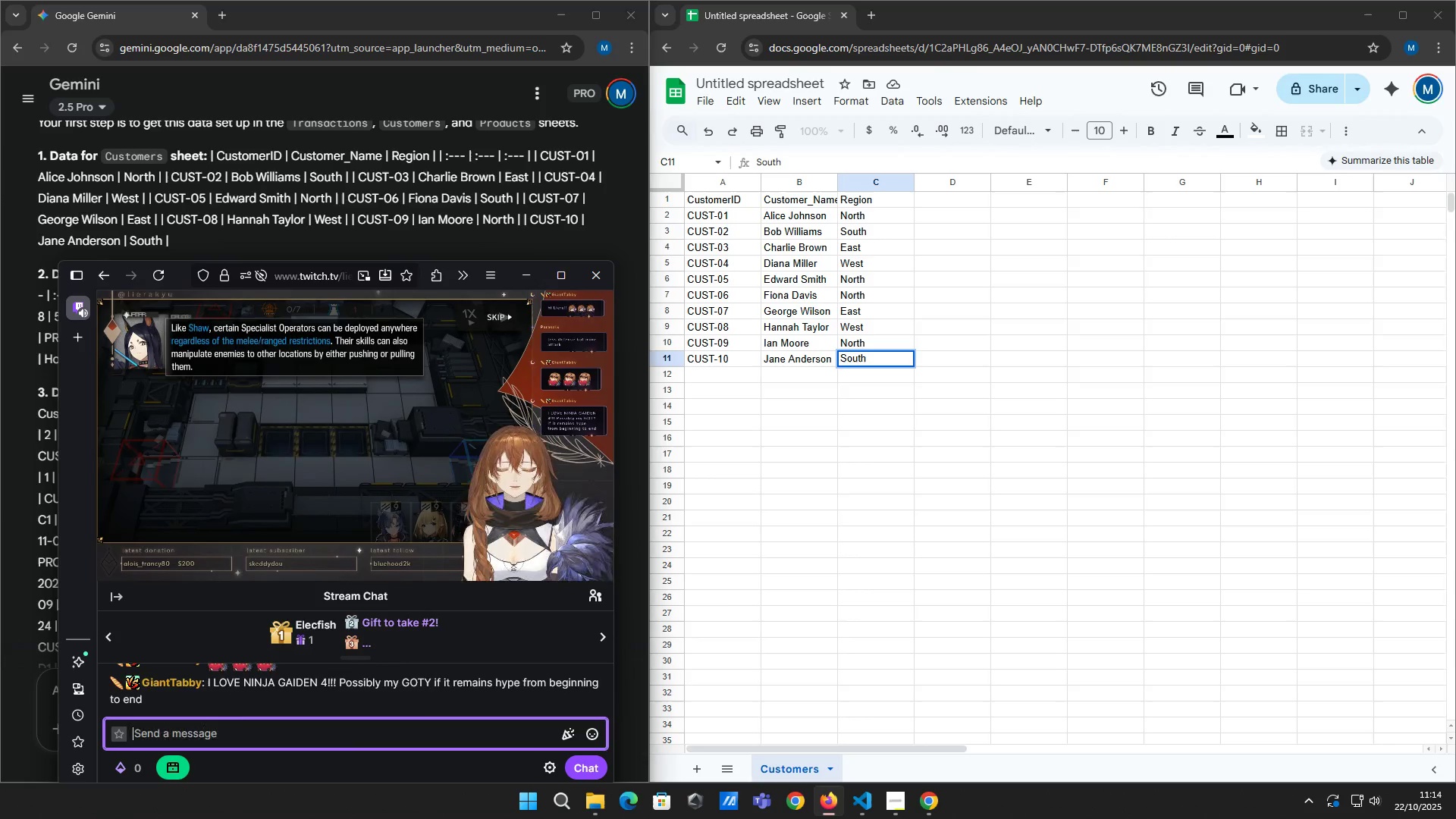 
key(Enter)
 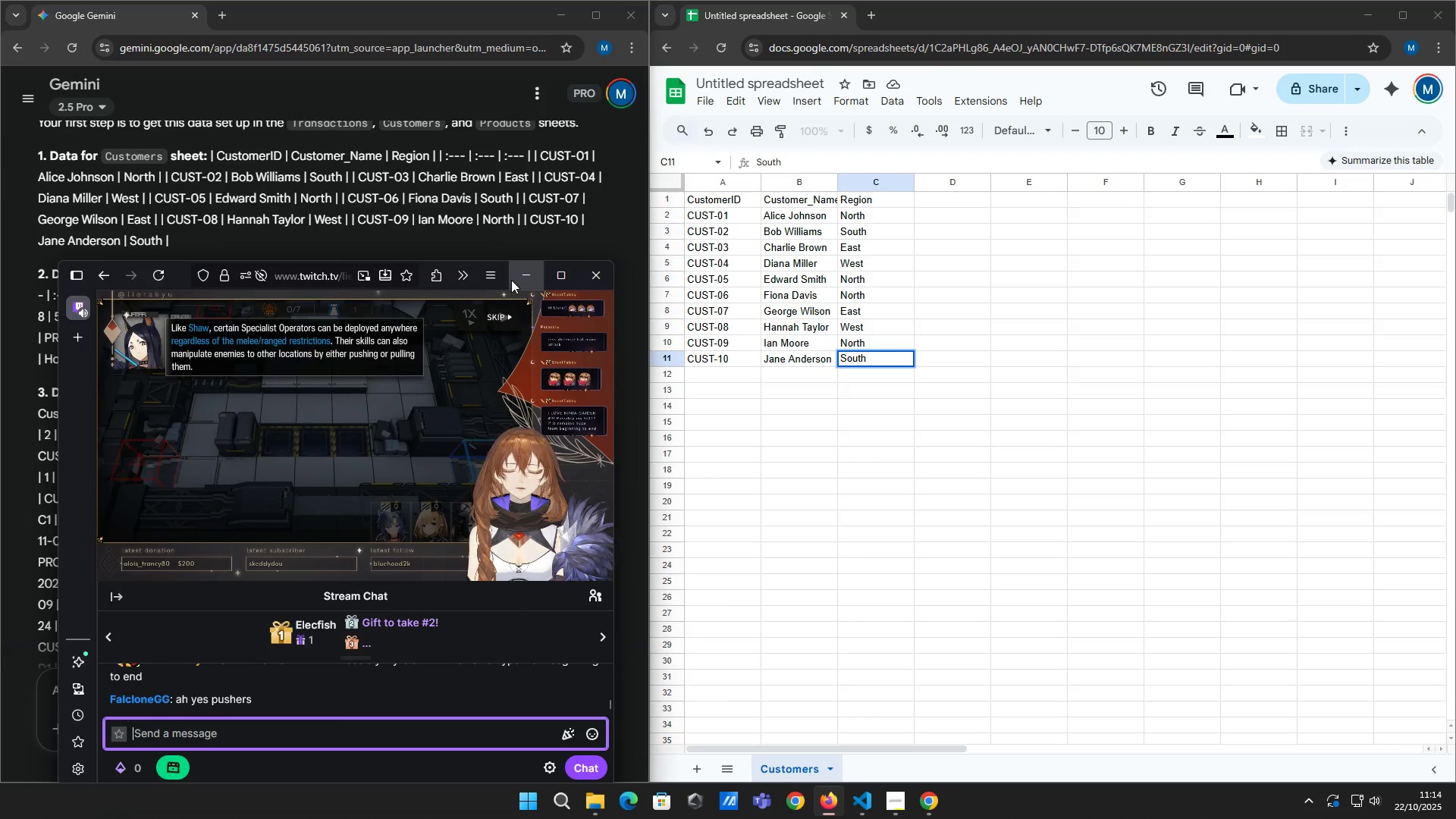 
scroll: coordinate [482, 232], scroll_direction: down, amount: 2.0
 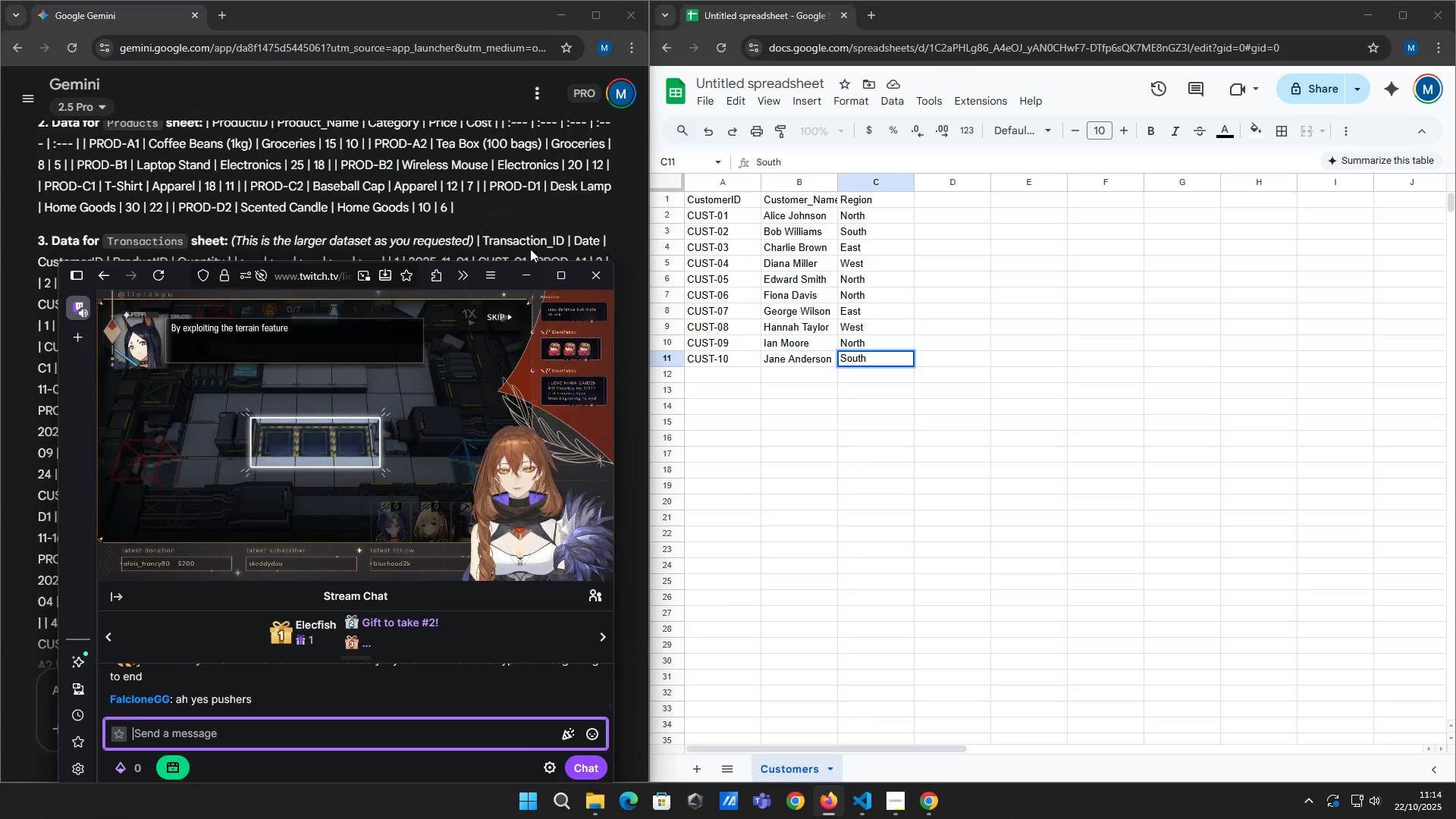 
scroll: coordinate [558, 211], scroll_direction: up, amount: 1.0
 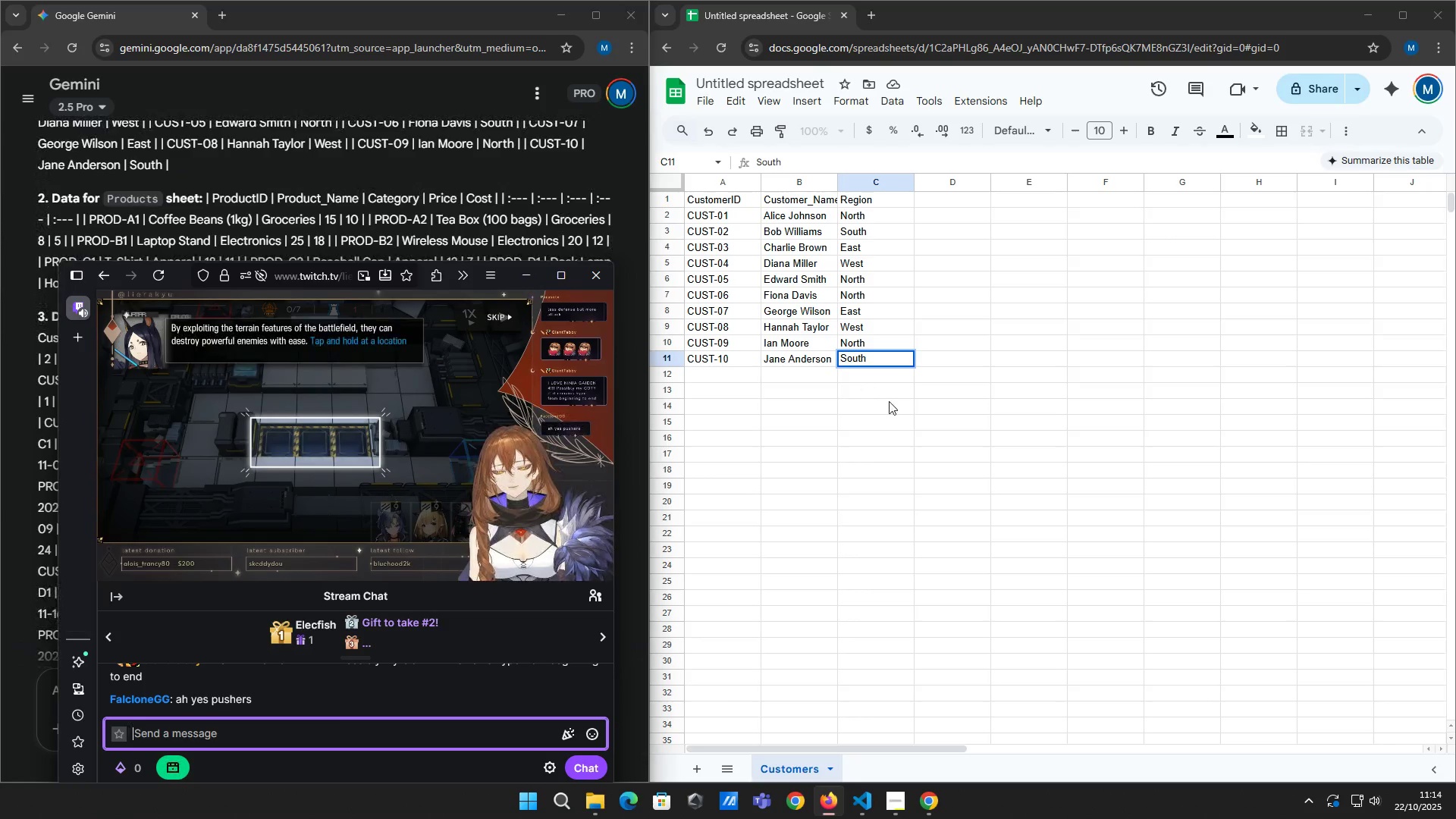 
left_click([879, 431])
 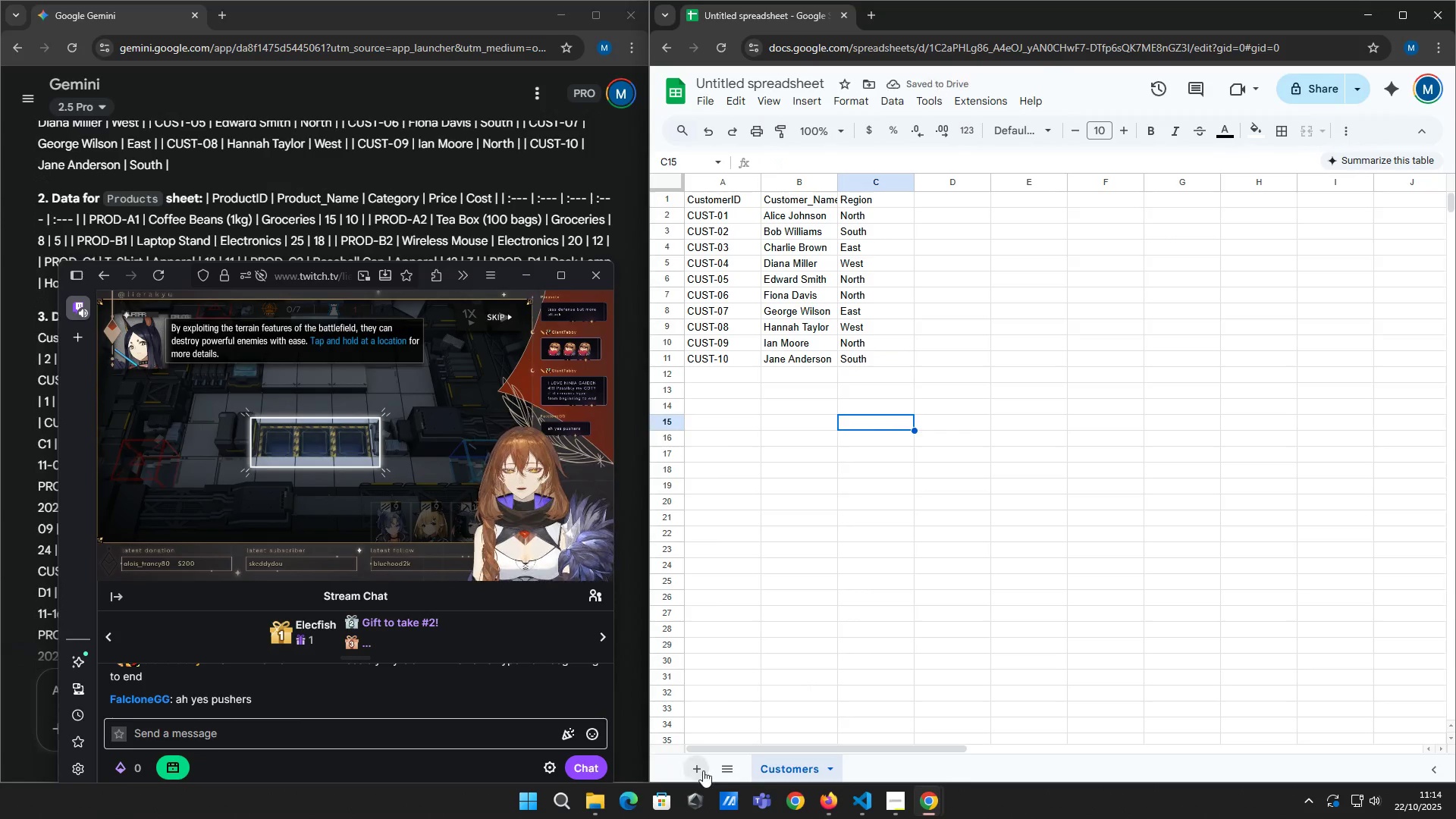 
left_click([703, 770])
 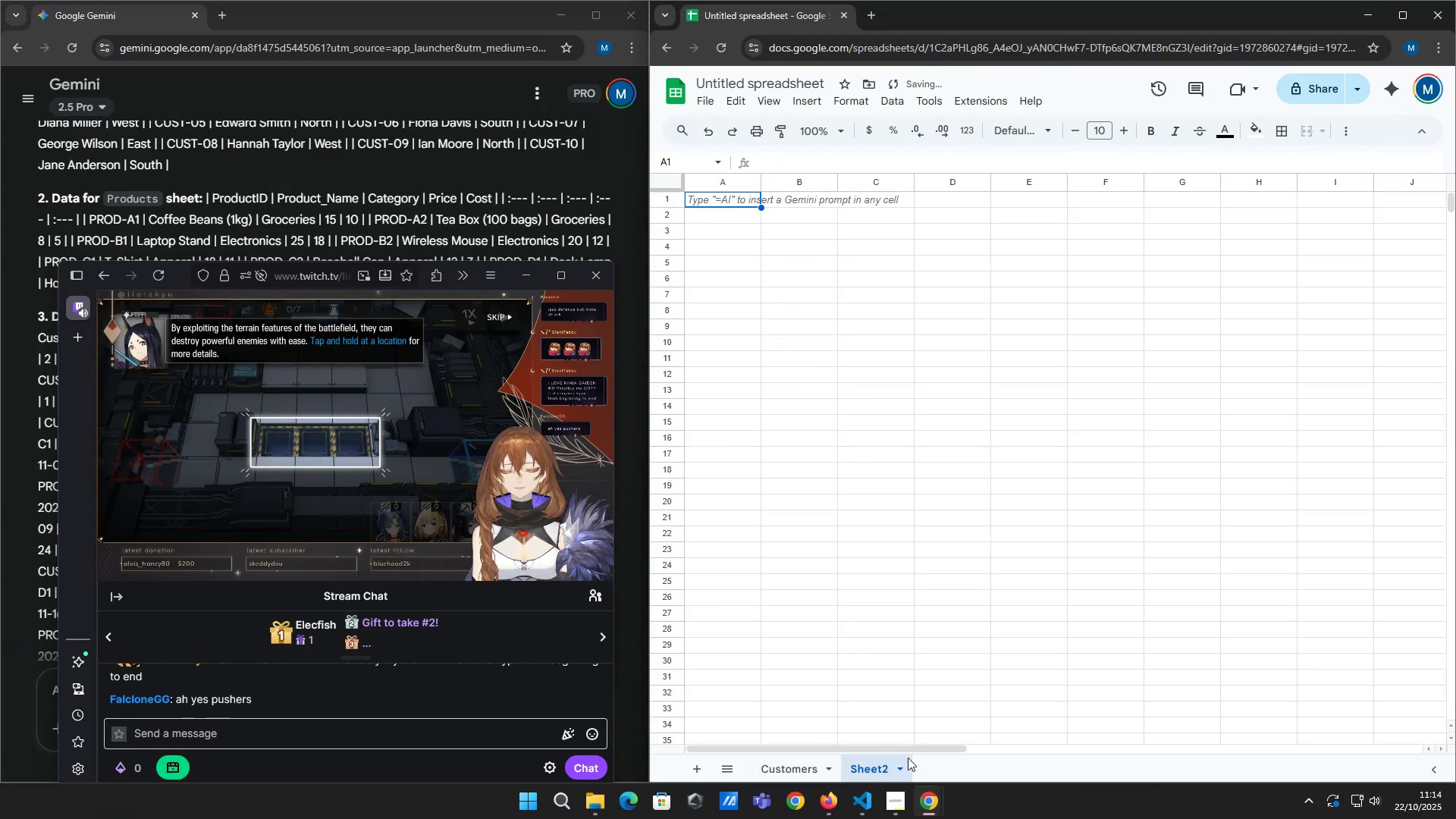 
left_click([904, 765])
 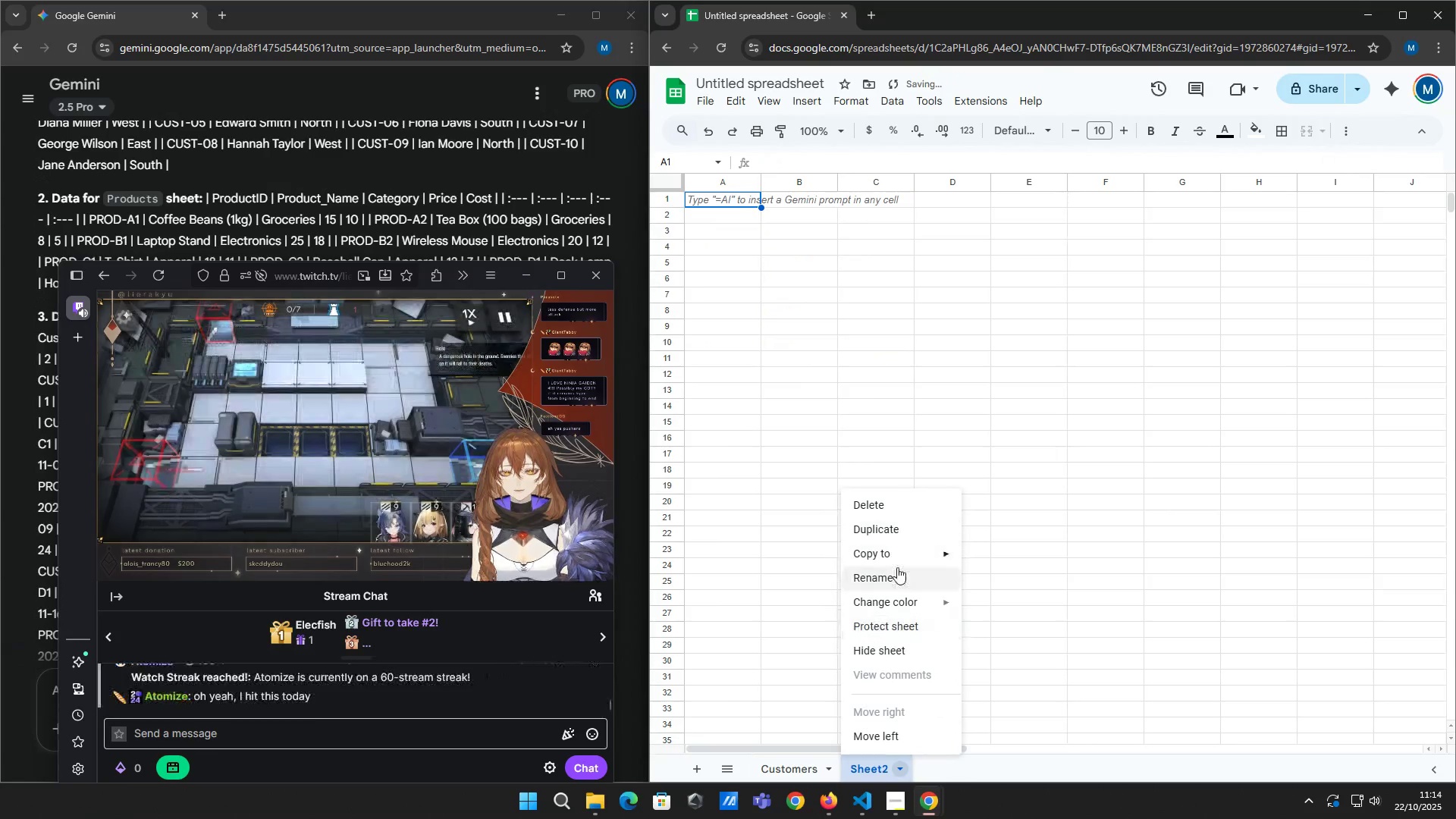 
left_click([897, 567])
 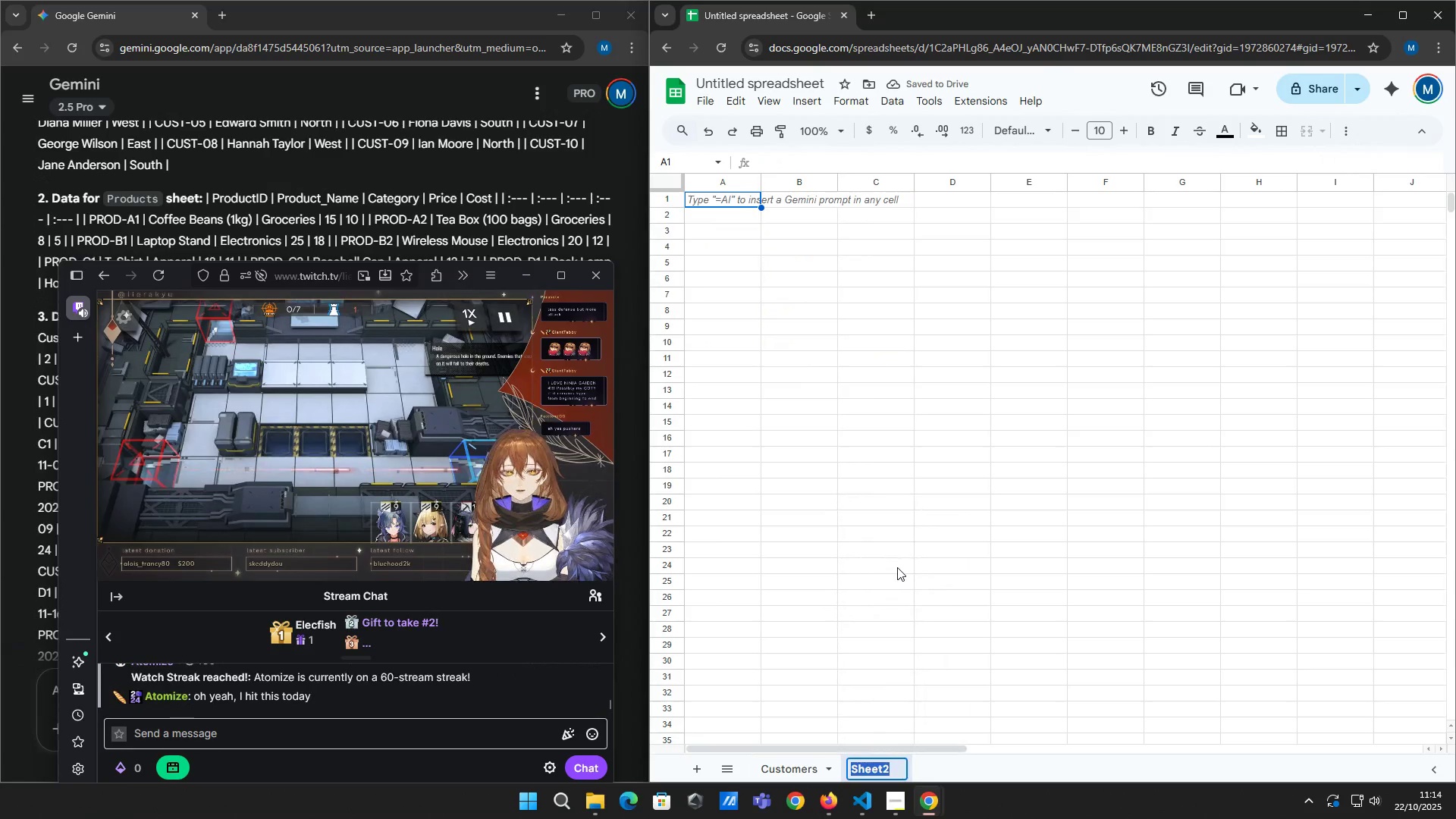 
type(Products)
 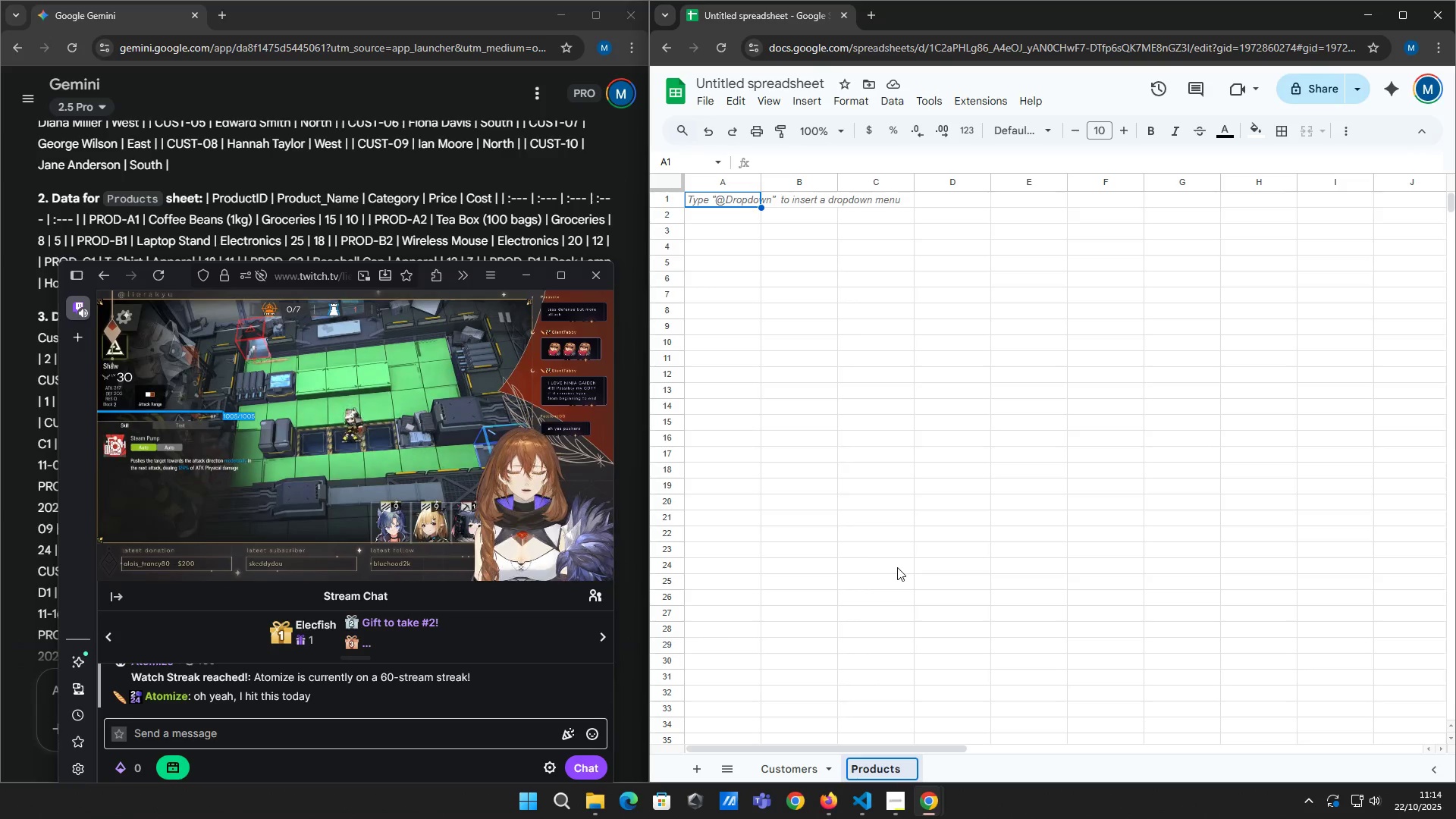 
key(Enter)
 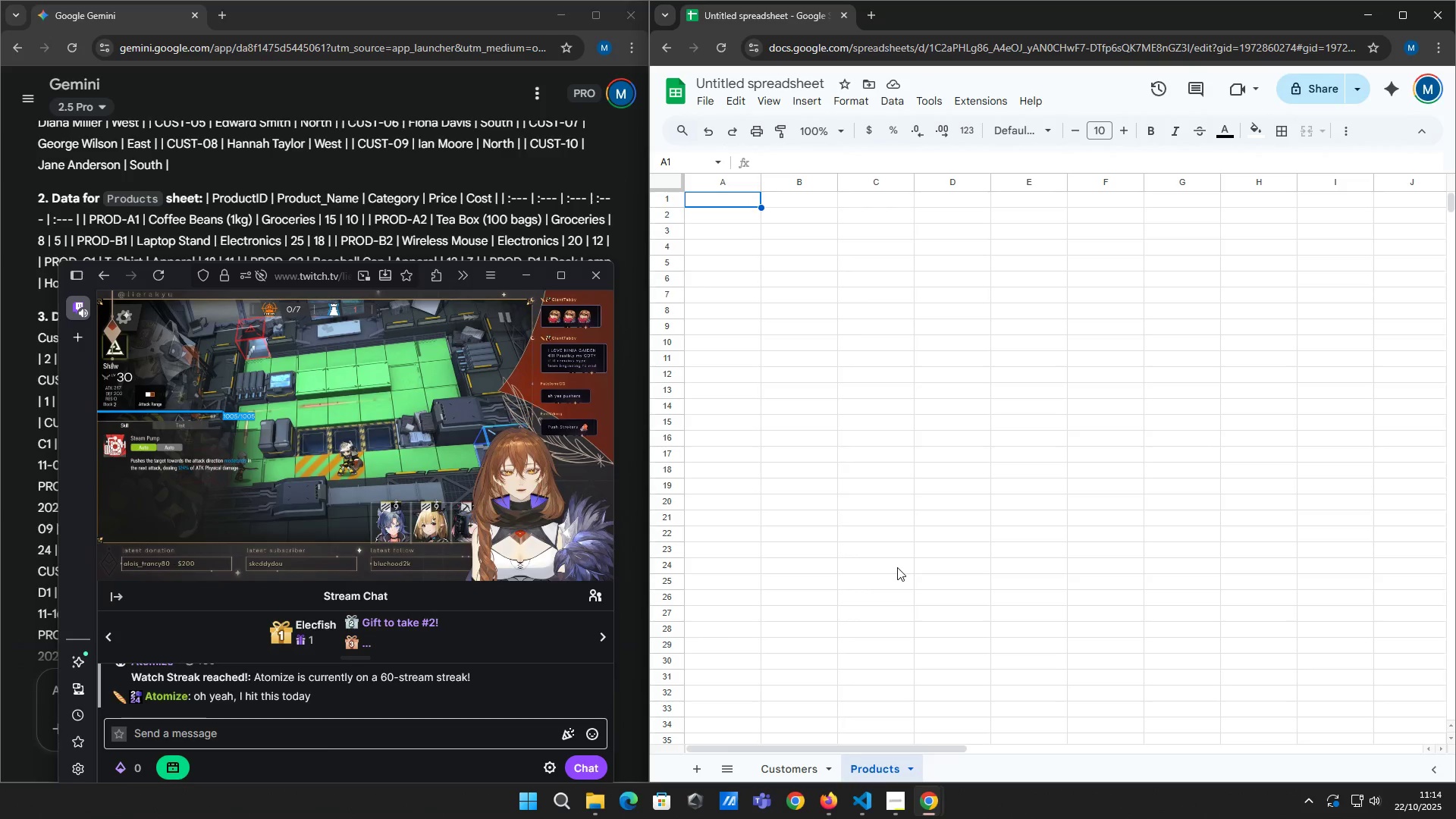 
wait(12.47)
 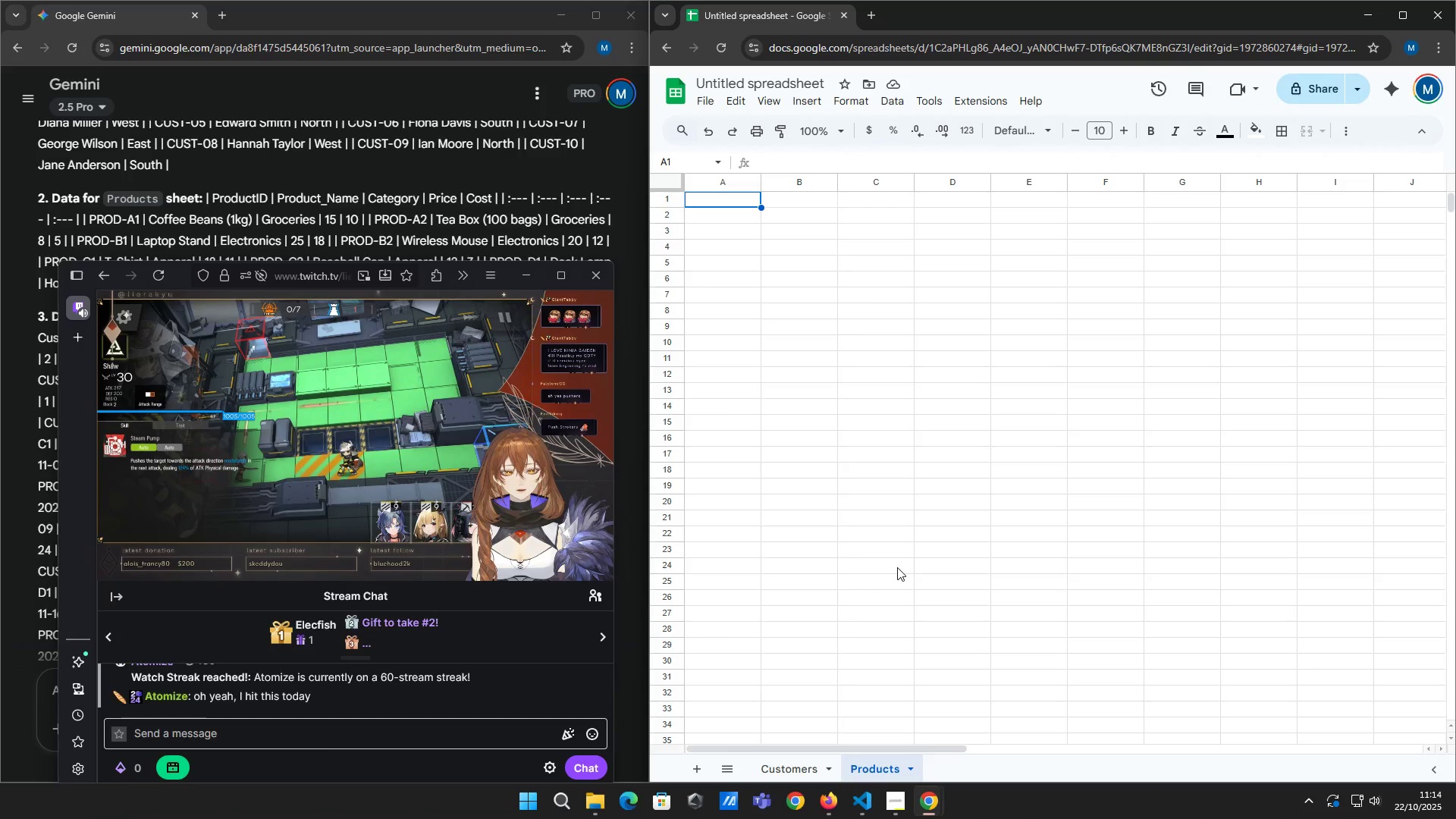 
left_click([708, 198])
 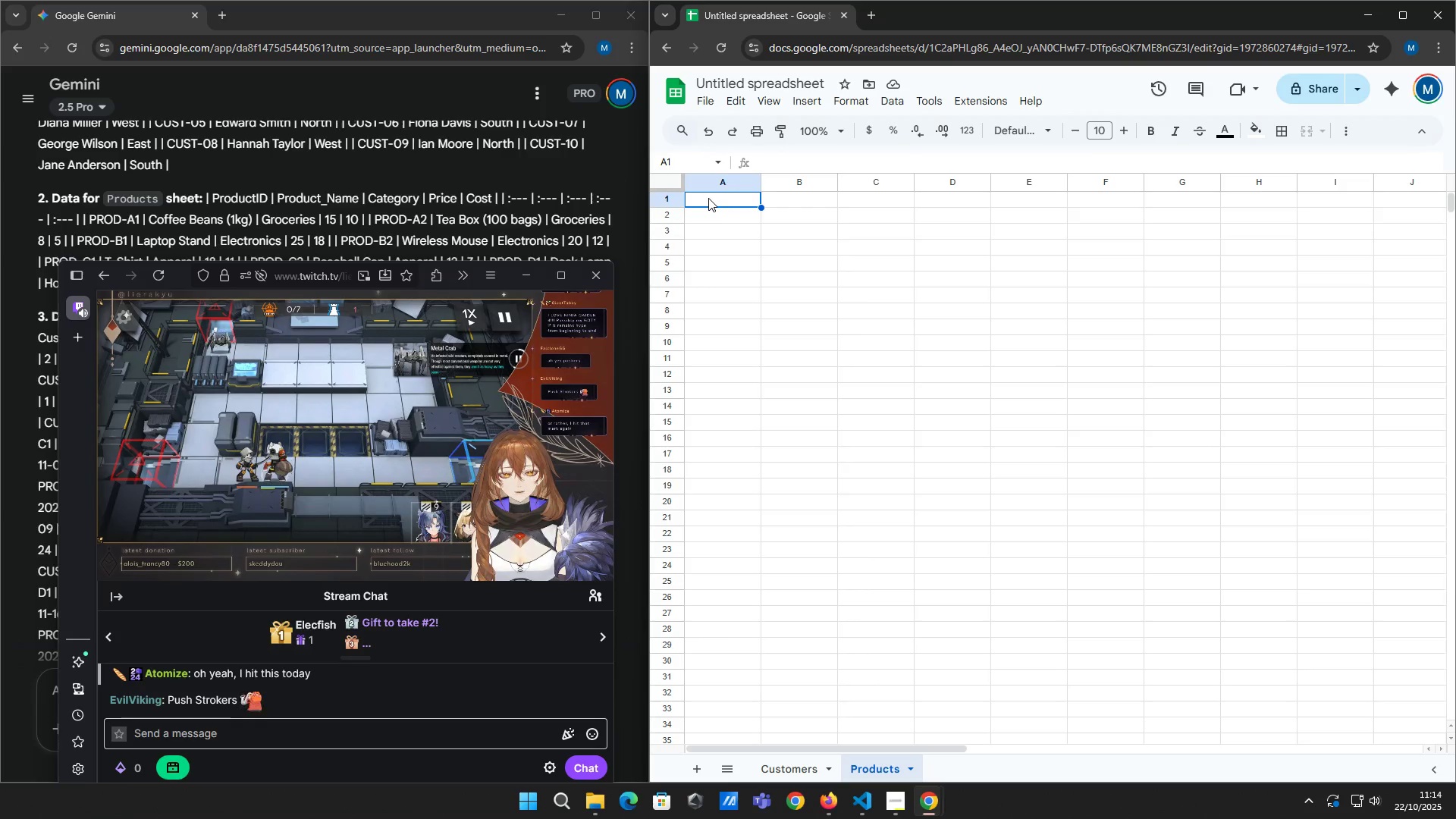 
hold_key(key=ControlRight, duration=0.41)
 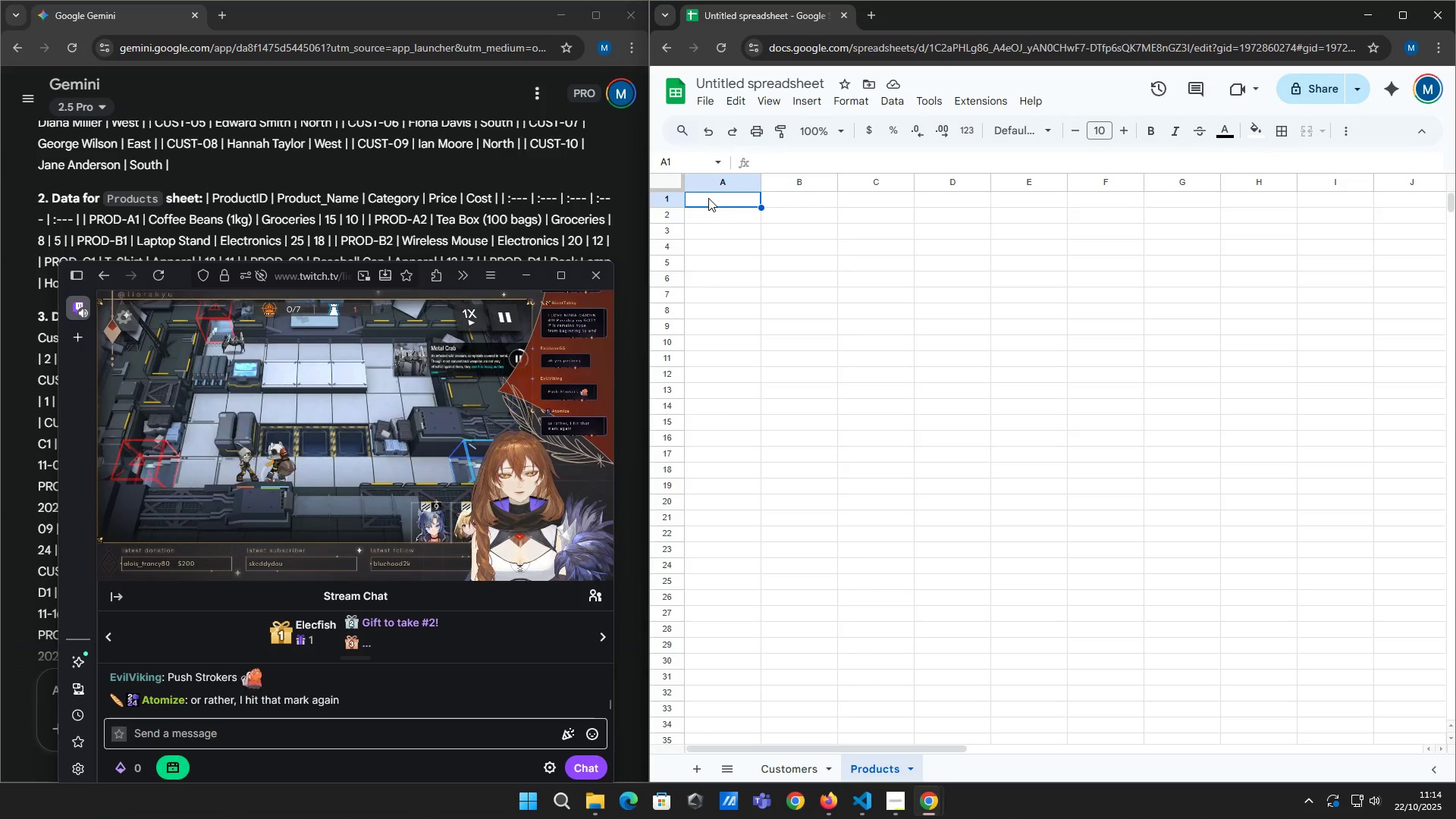 
type(R)
key(Backspace)
type(ProductID)
 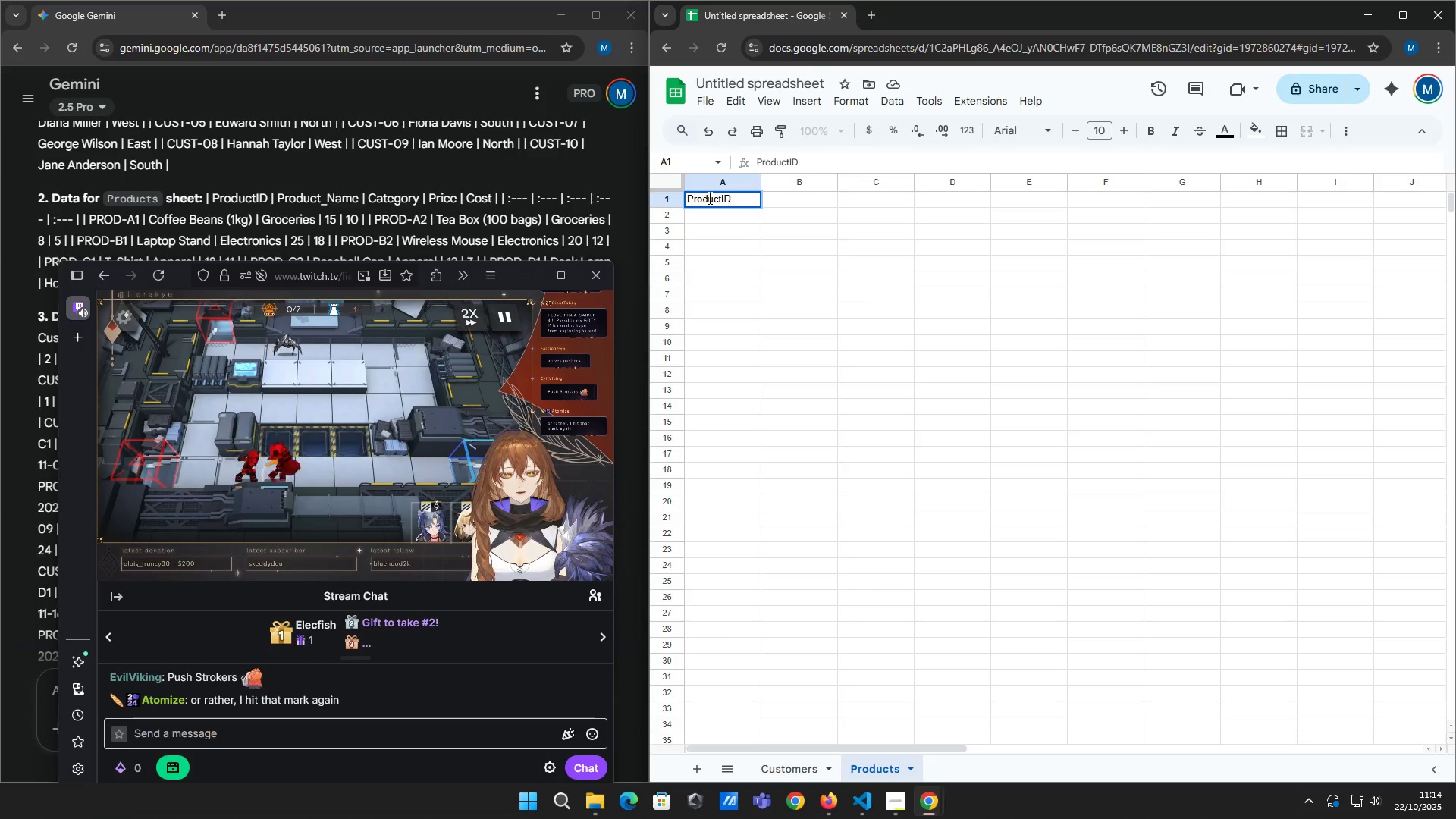 
left_click([809, 764])
 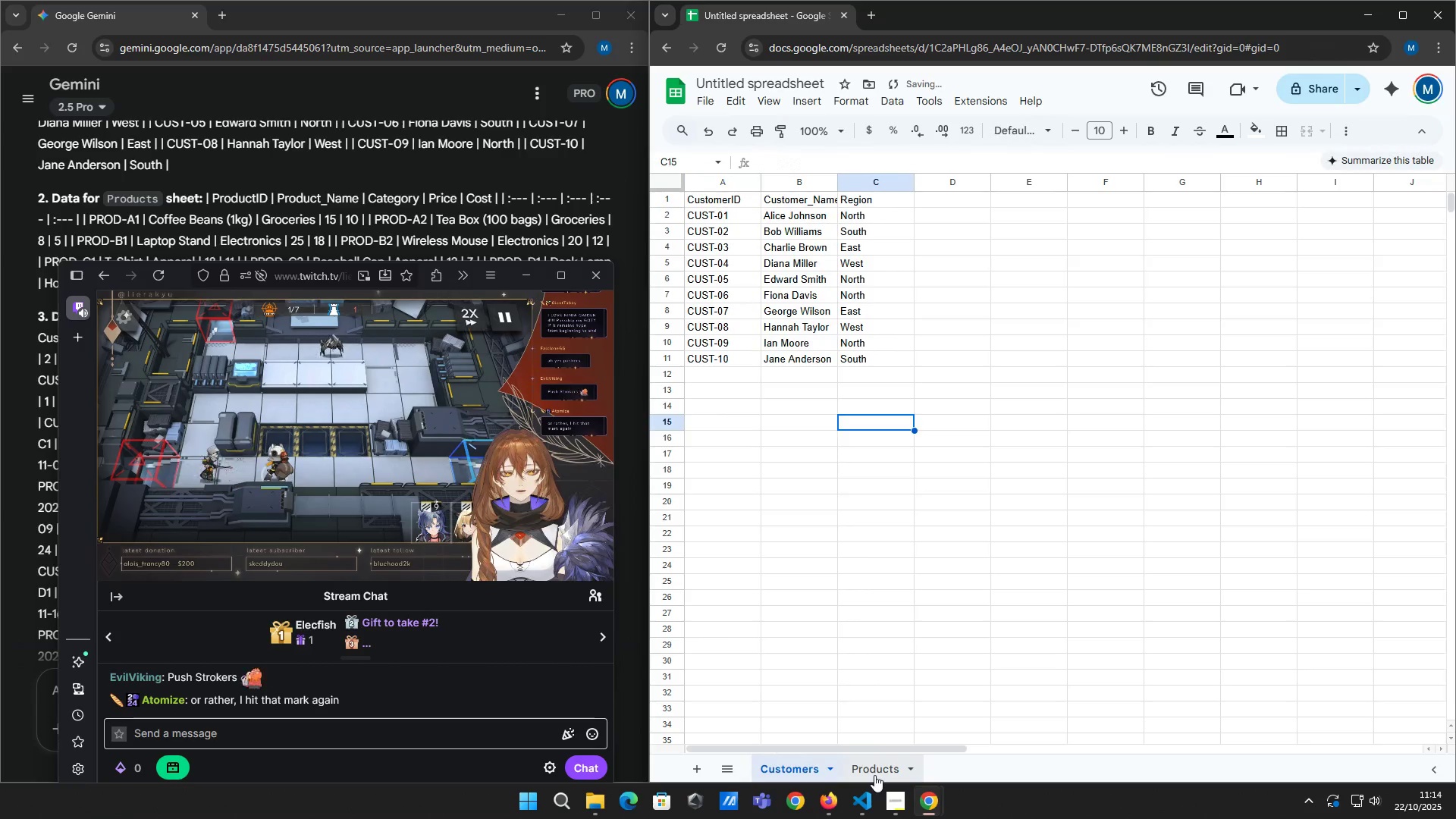 
left_click([874, 775])
 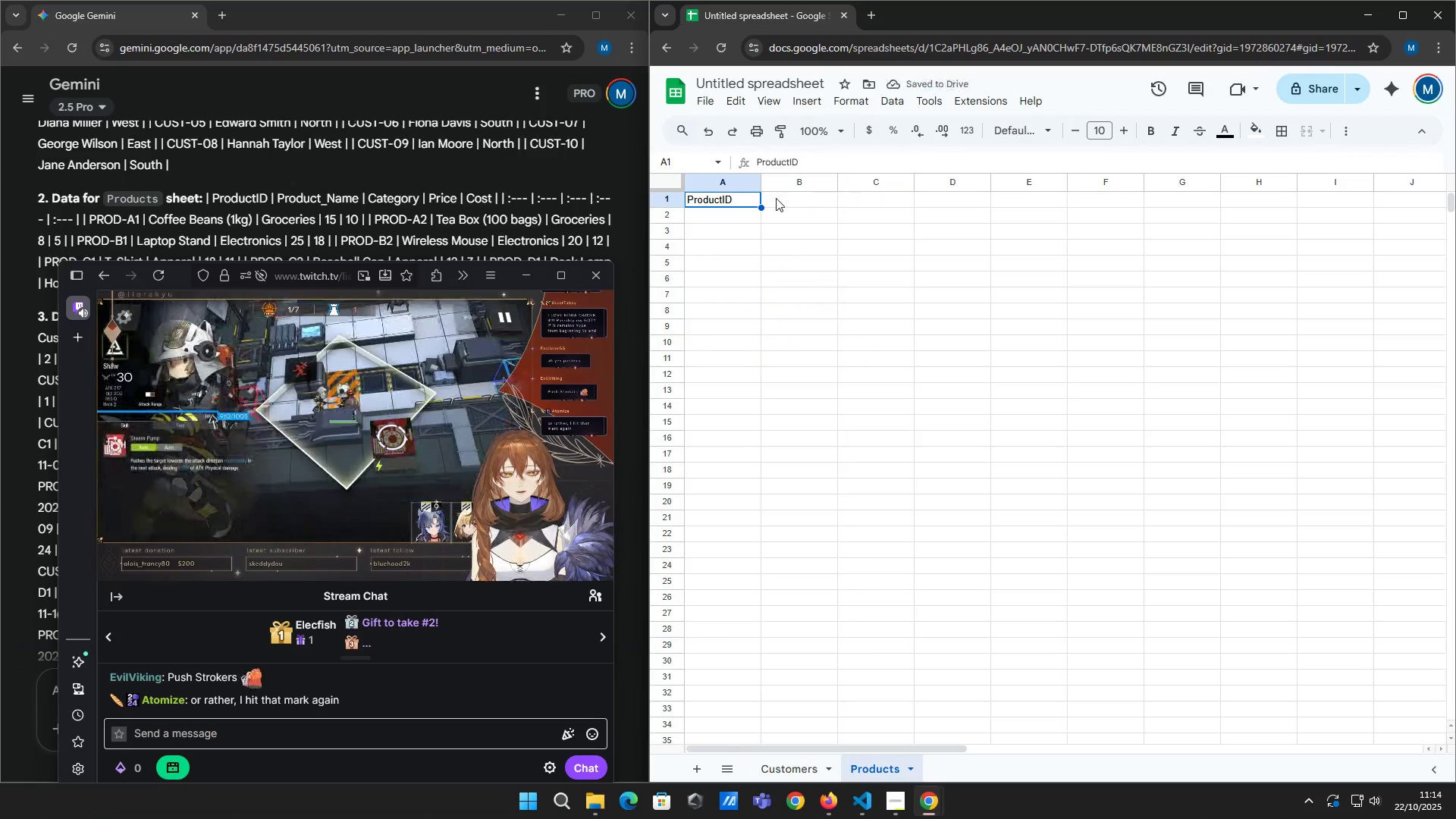 
left_click([776, 198])
 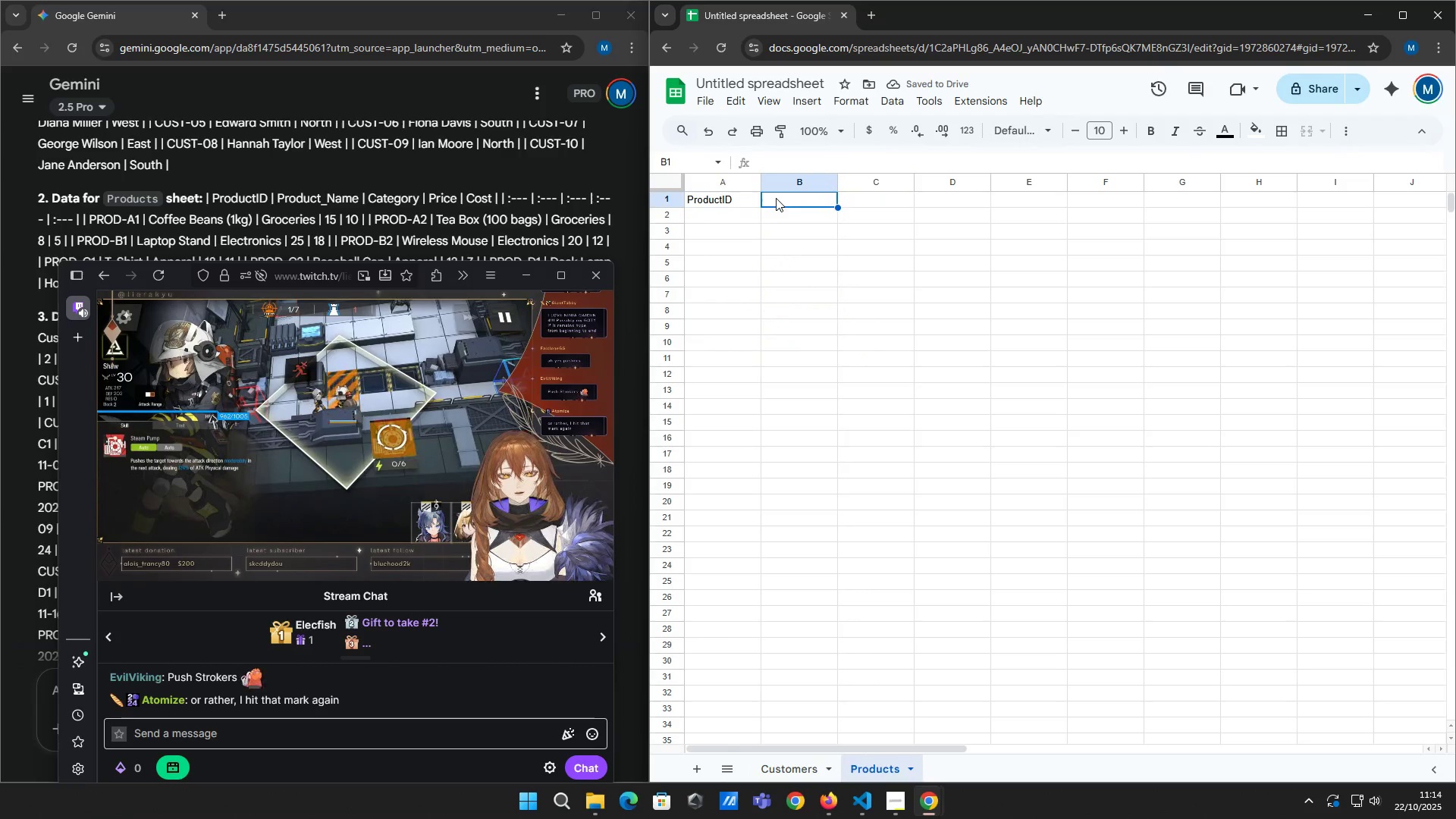 
type(Product_name)
 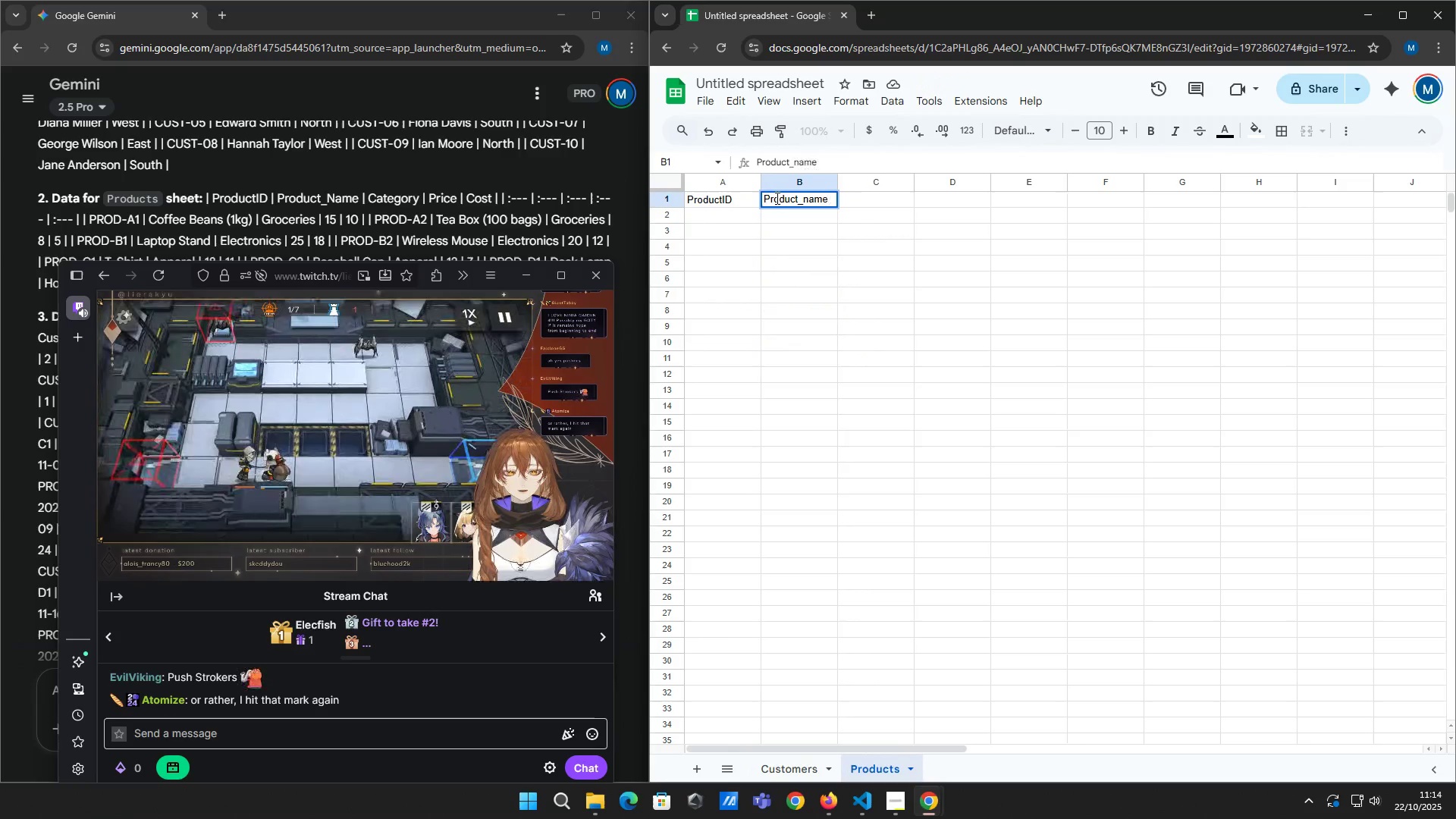 
key(ArrowLeft)
 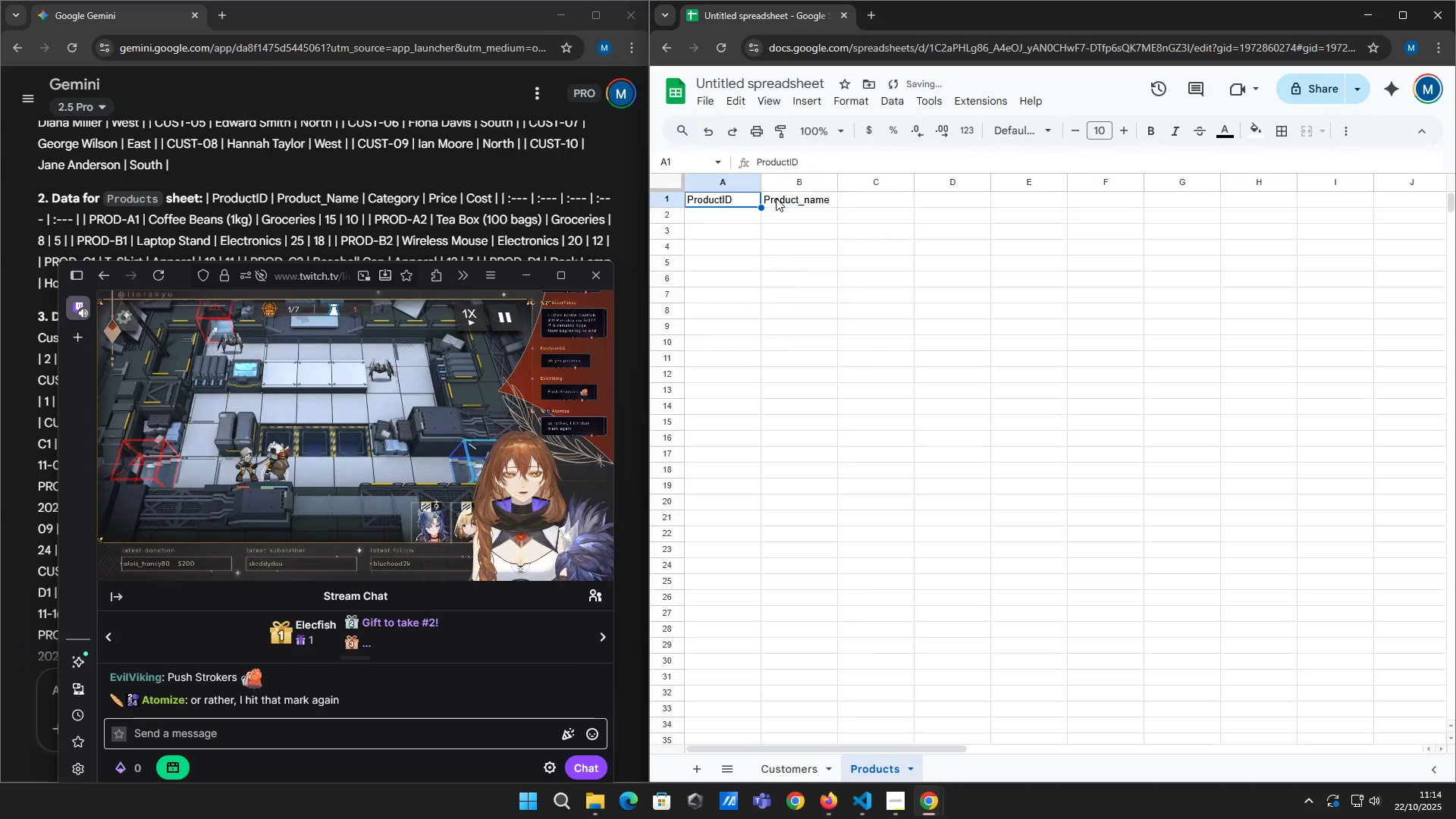 
key(ArrowLeft)
 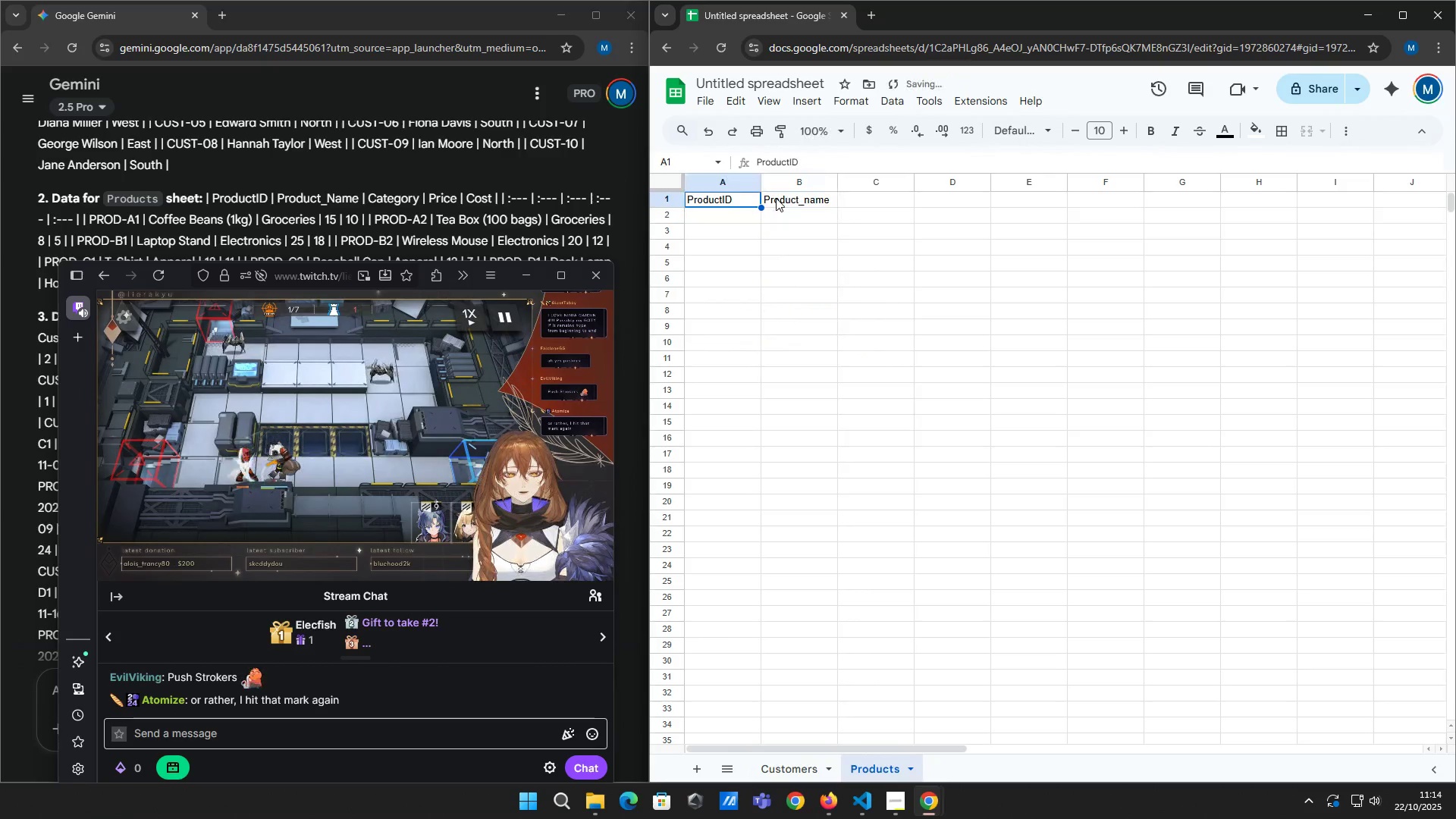 
key(ArrowLeft)
 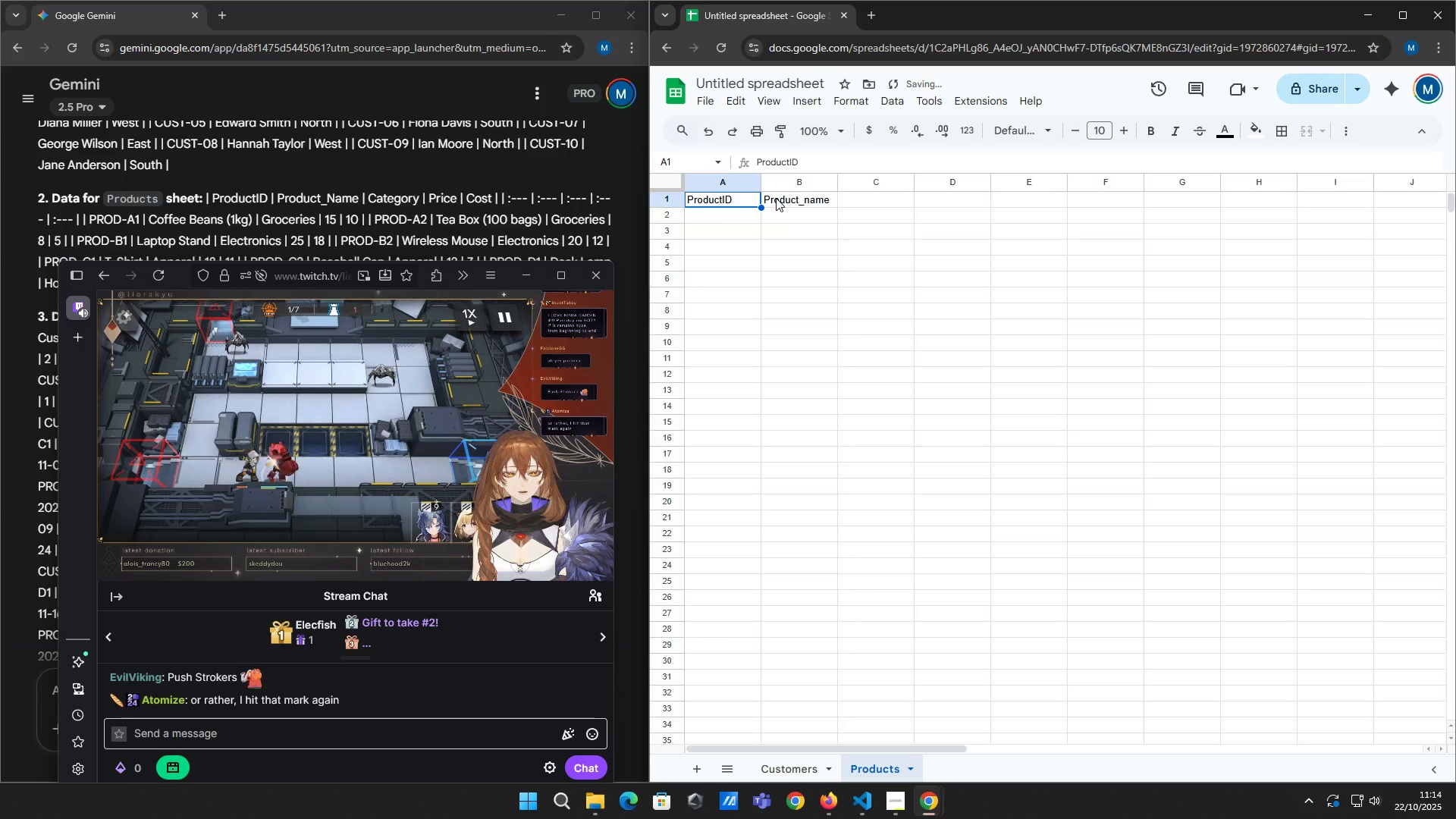 
key(ArrowRight)
 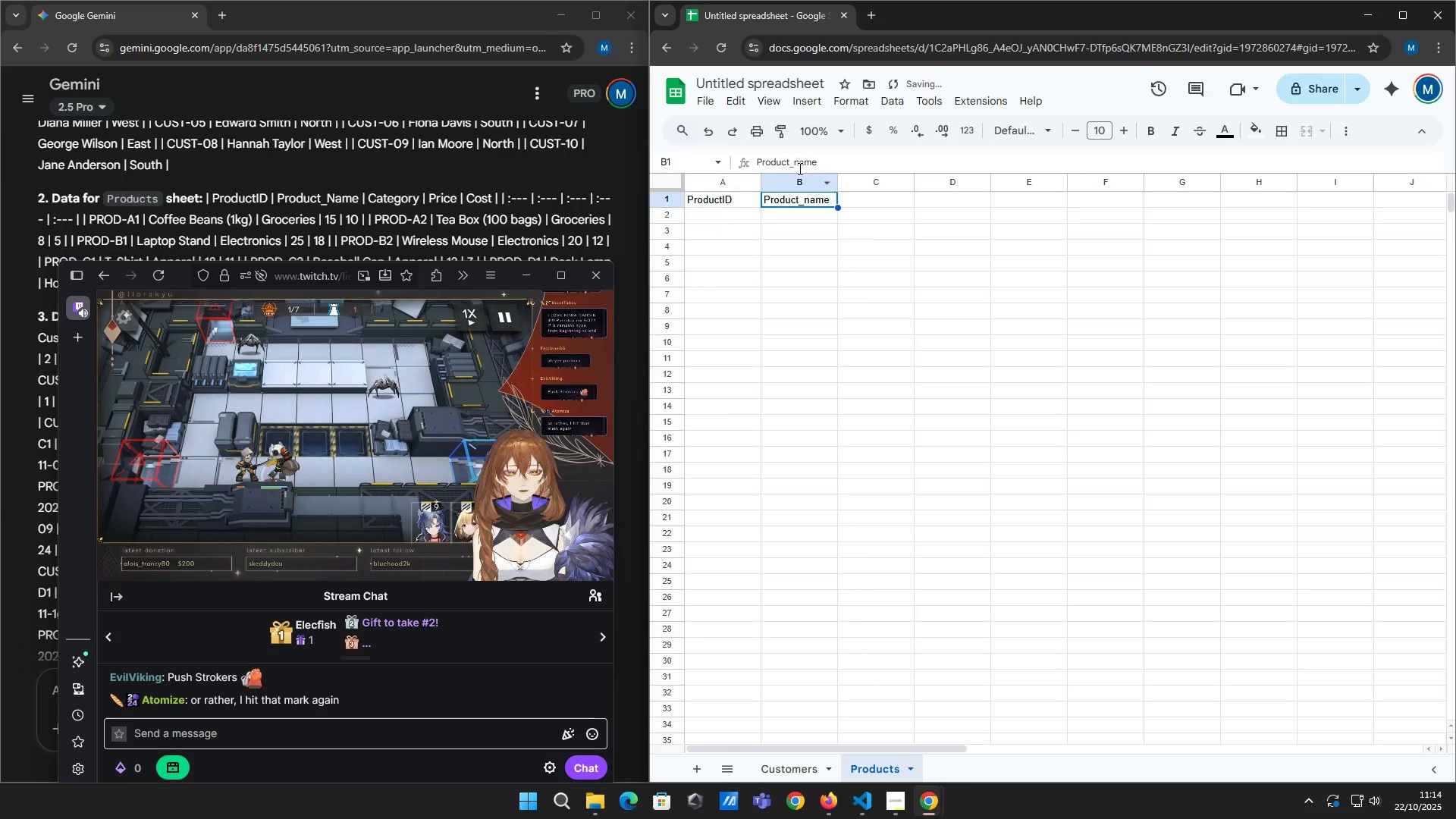 
left_click([799, 166])
 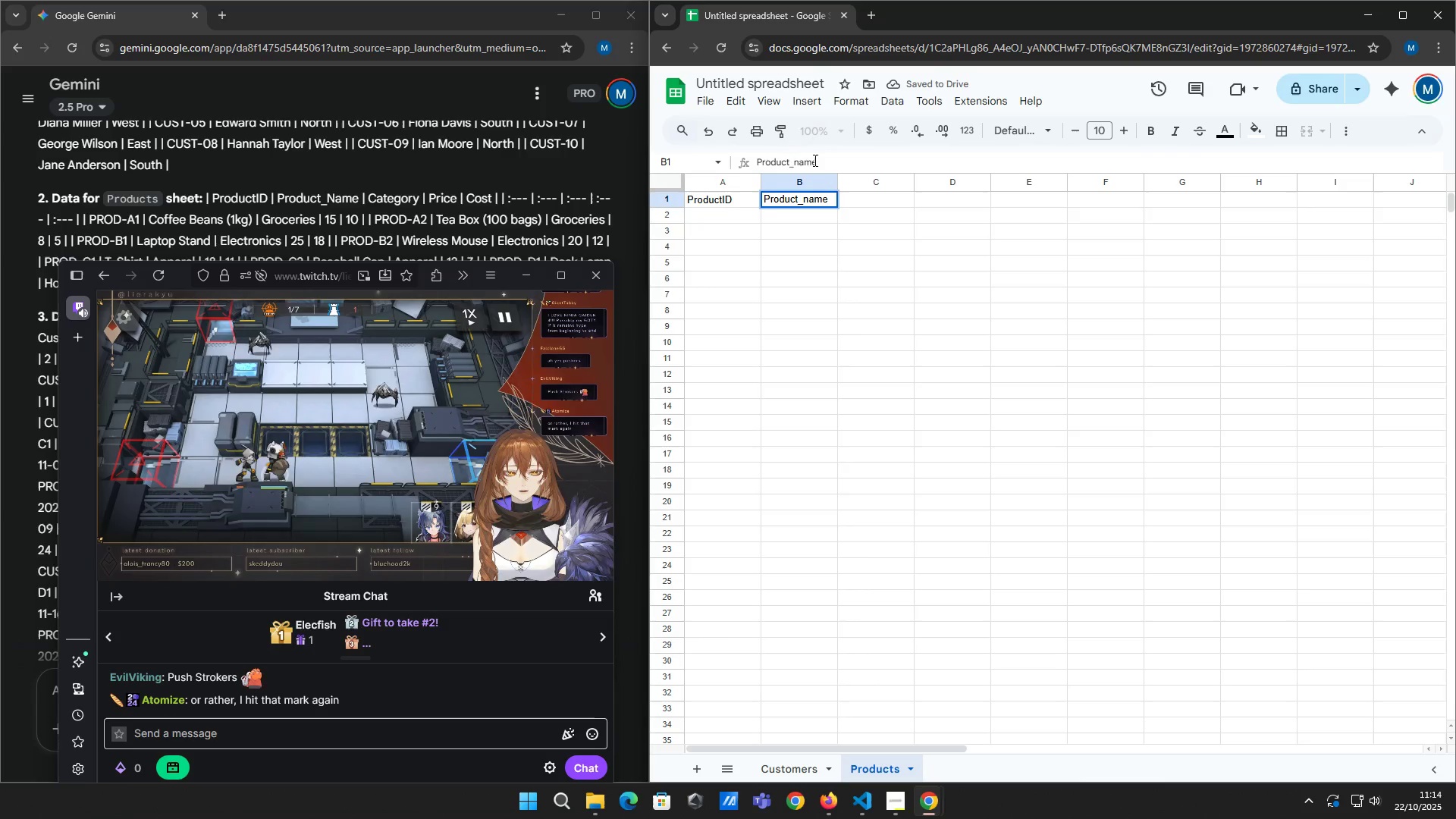 
key(Backspace)
type(N)
key(Tab)
type(CA)
key(Backspace)
type(ategory)
key(Tab)
type(Price)
key(Tab)
type(Cost)
 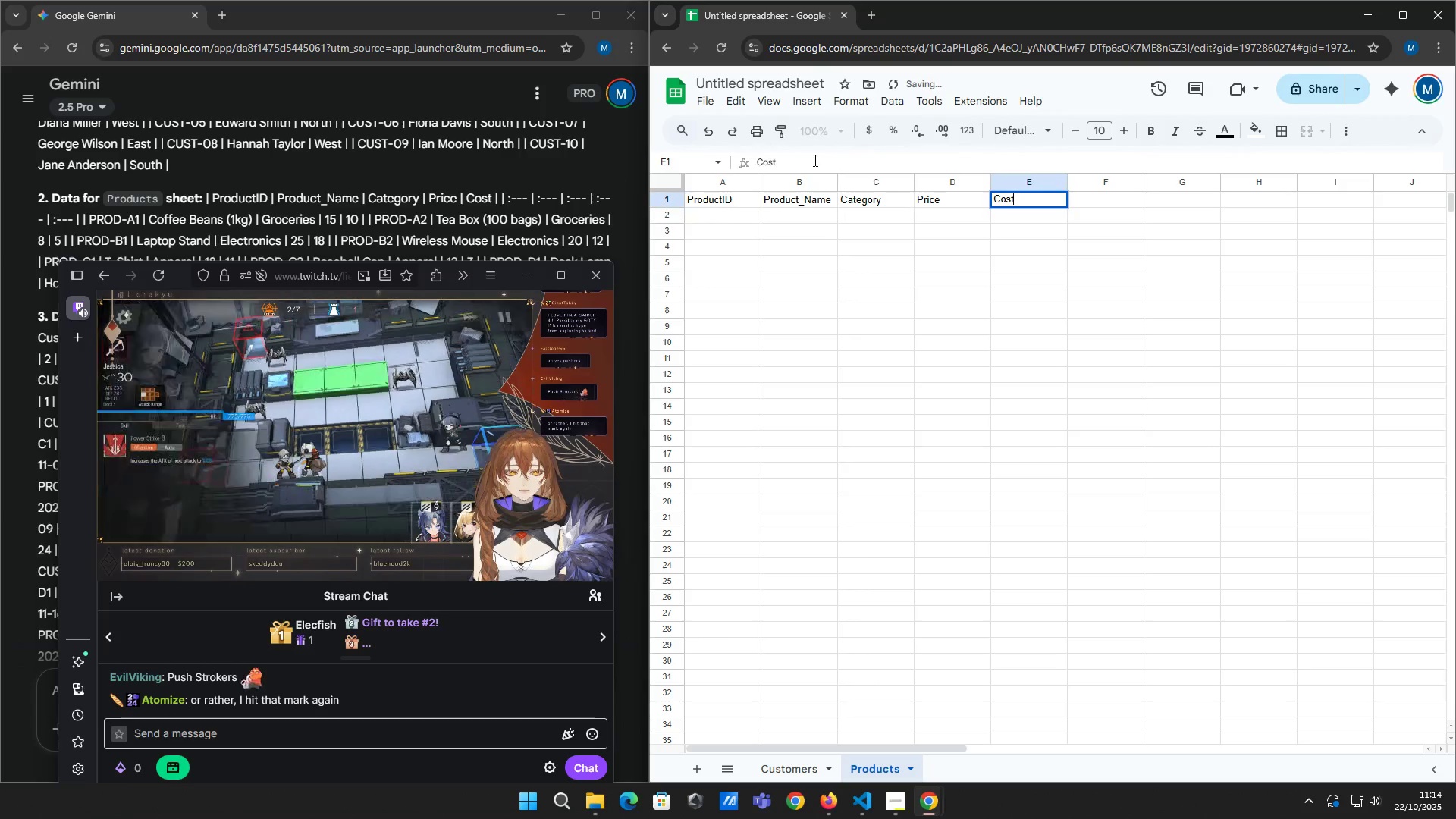 
 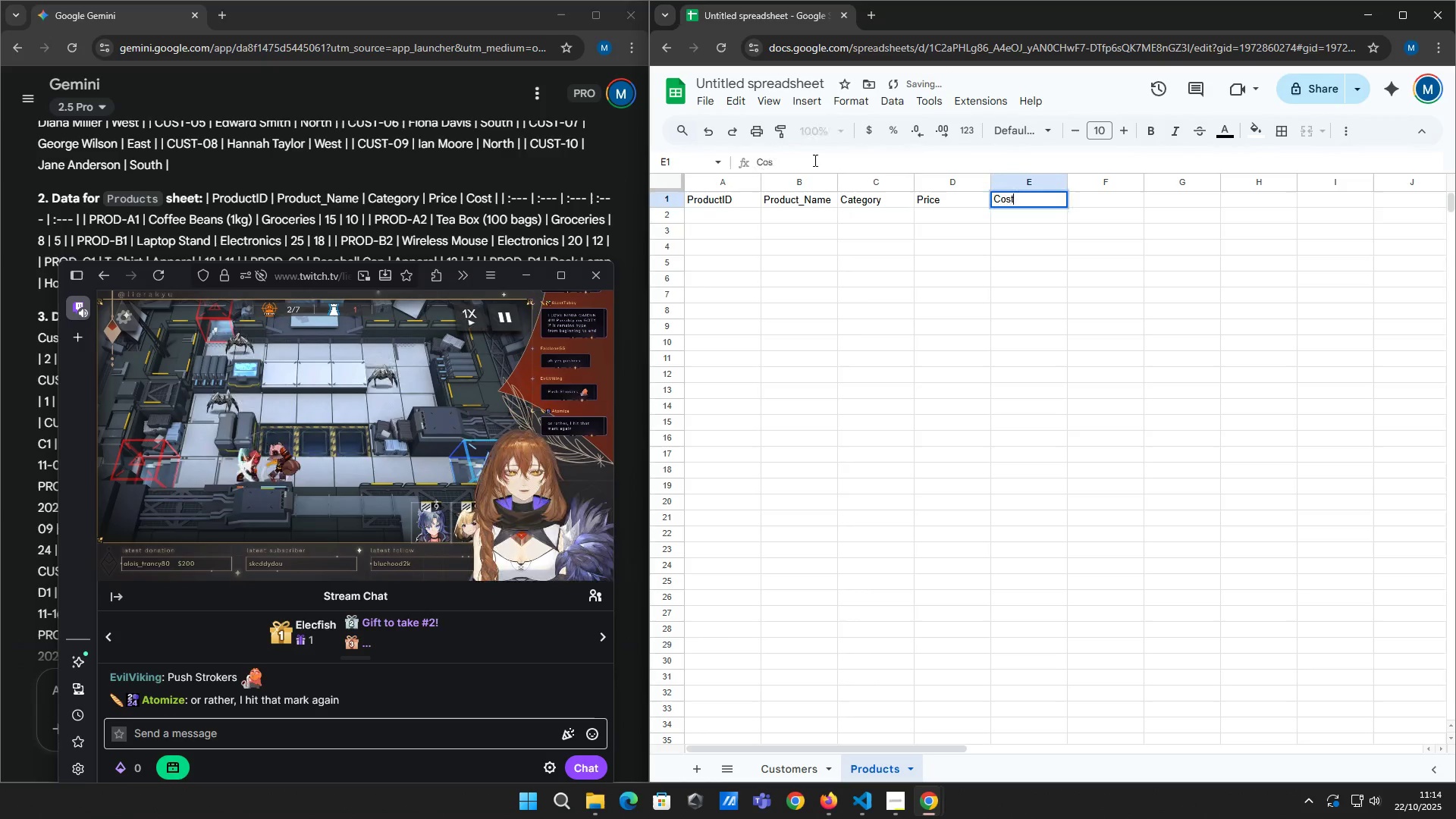 
key(Enter)
 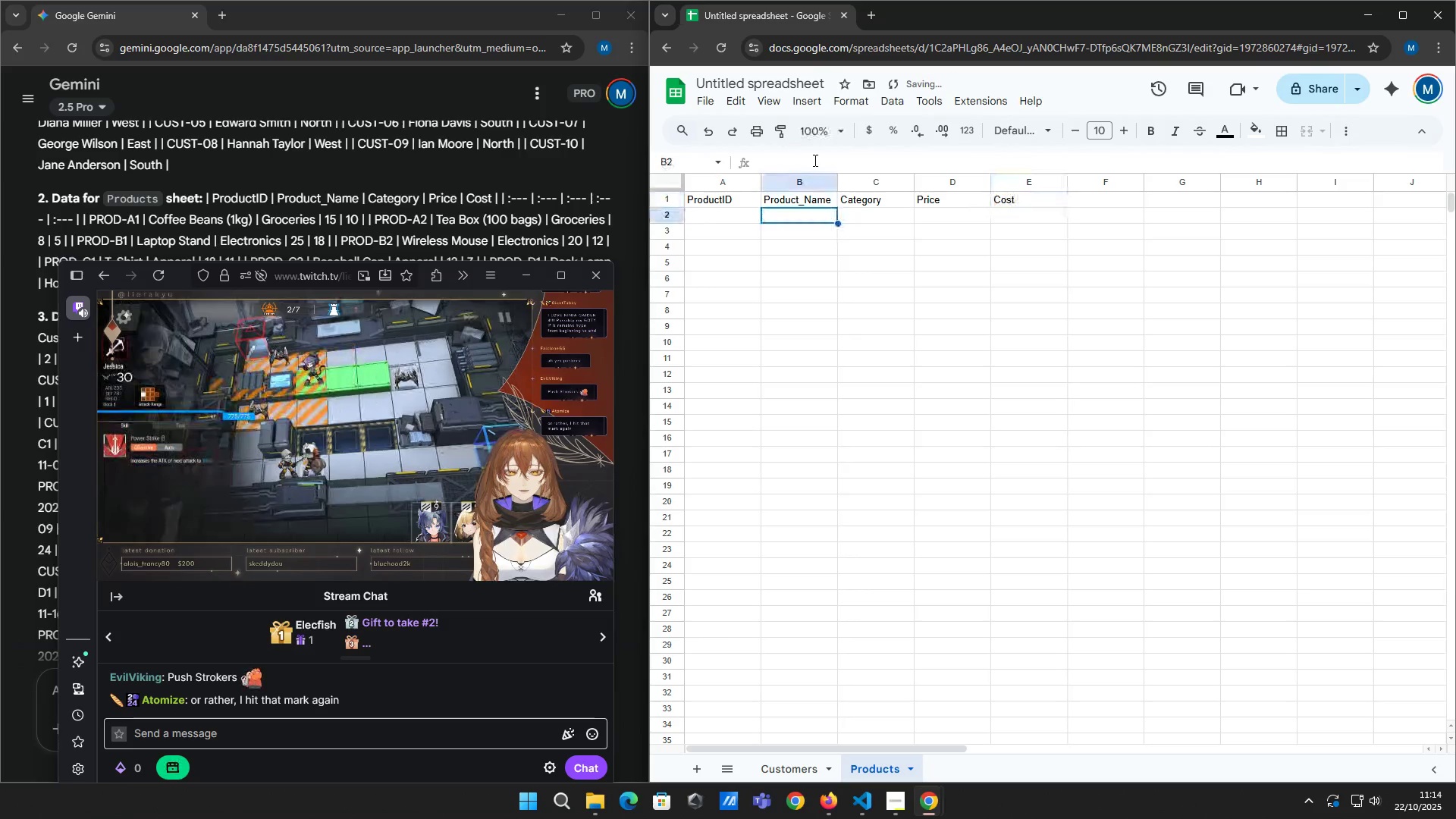 
key(ArrowLeft)
 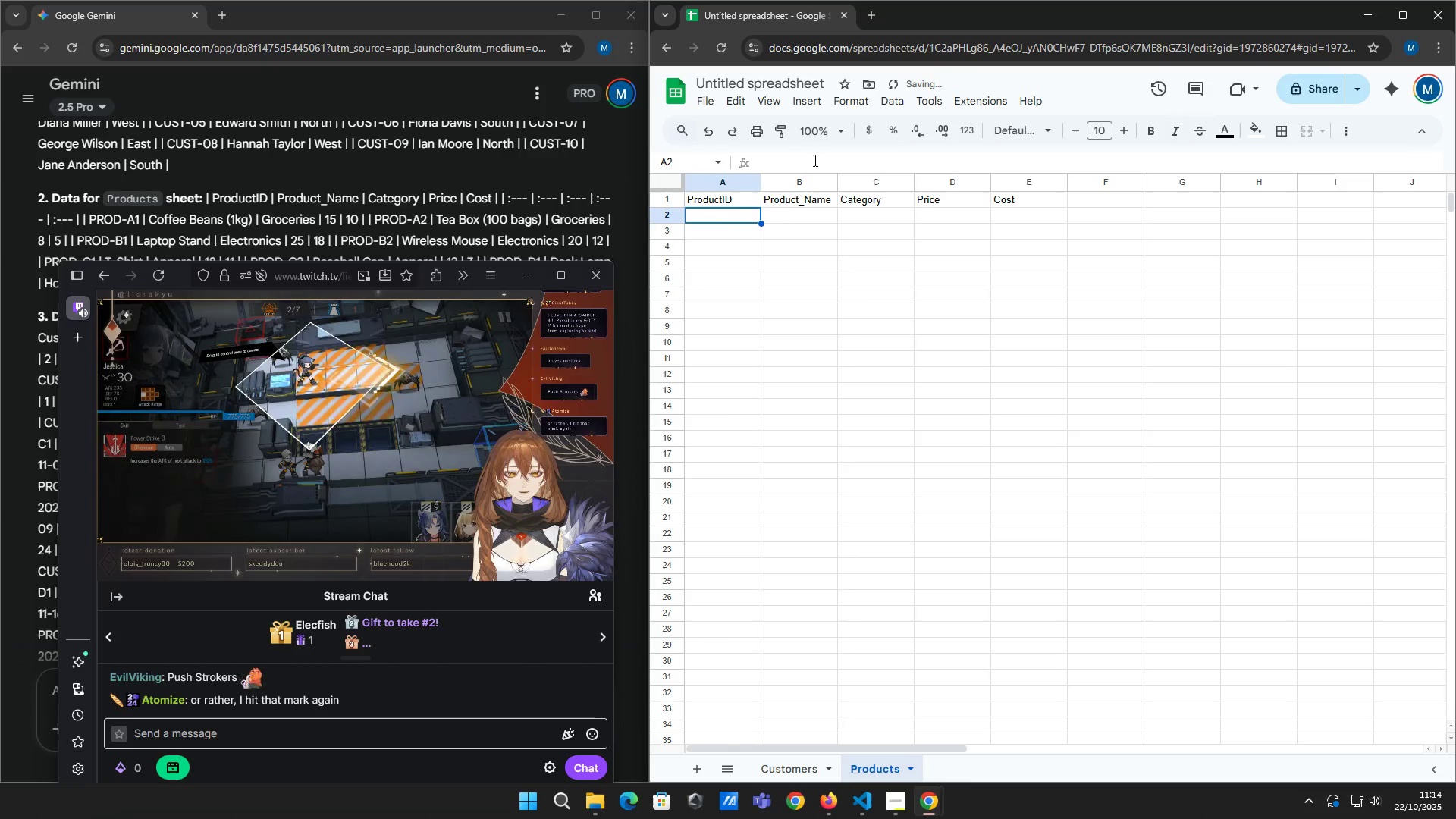 
type(P)
key(Backspace)
type(ROD-A1)
key(Tab)
type(Coffee Beans (1kg))
 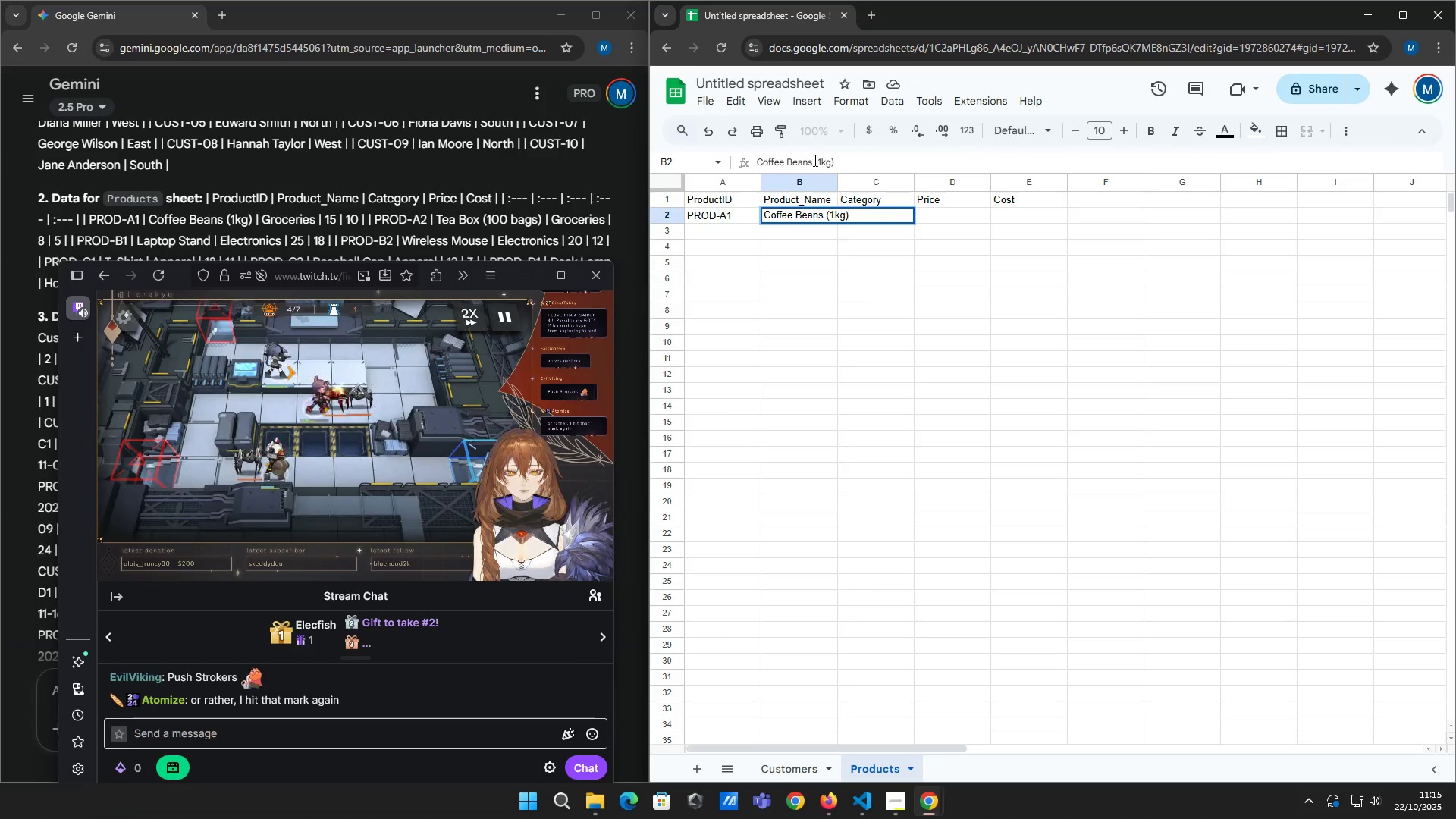 
key(Tab)
type(Groceries)
key(Tab)
type(15)
key(Tab)
type(10)
 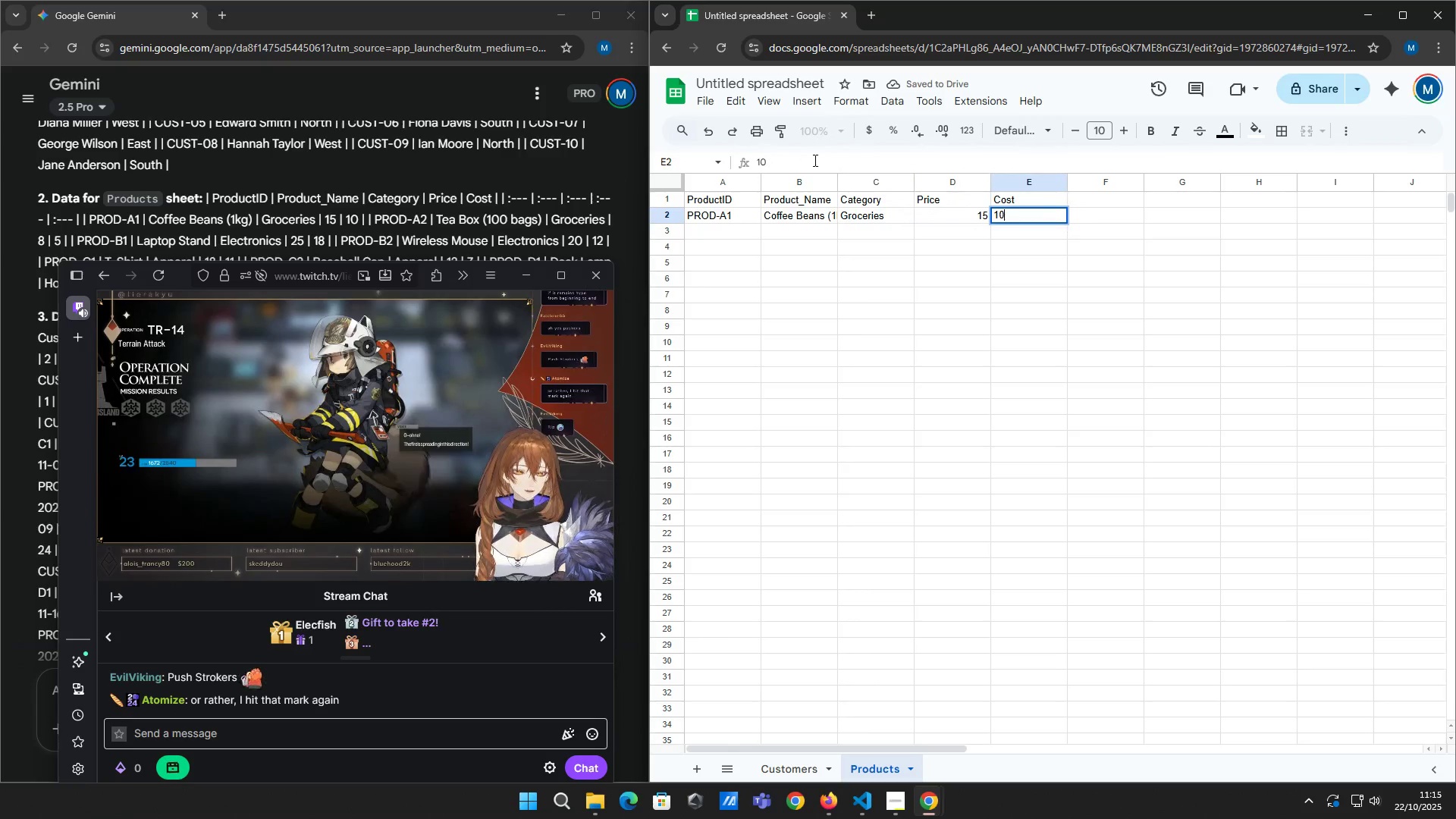 
key(Enter)
 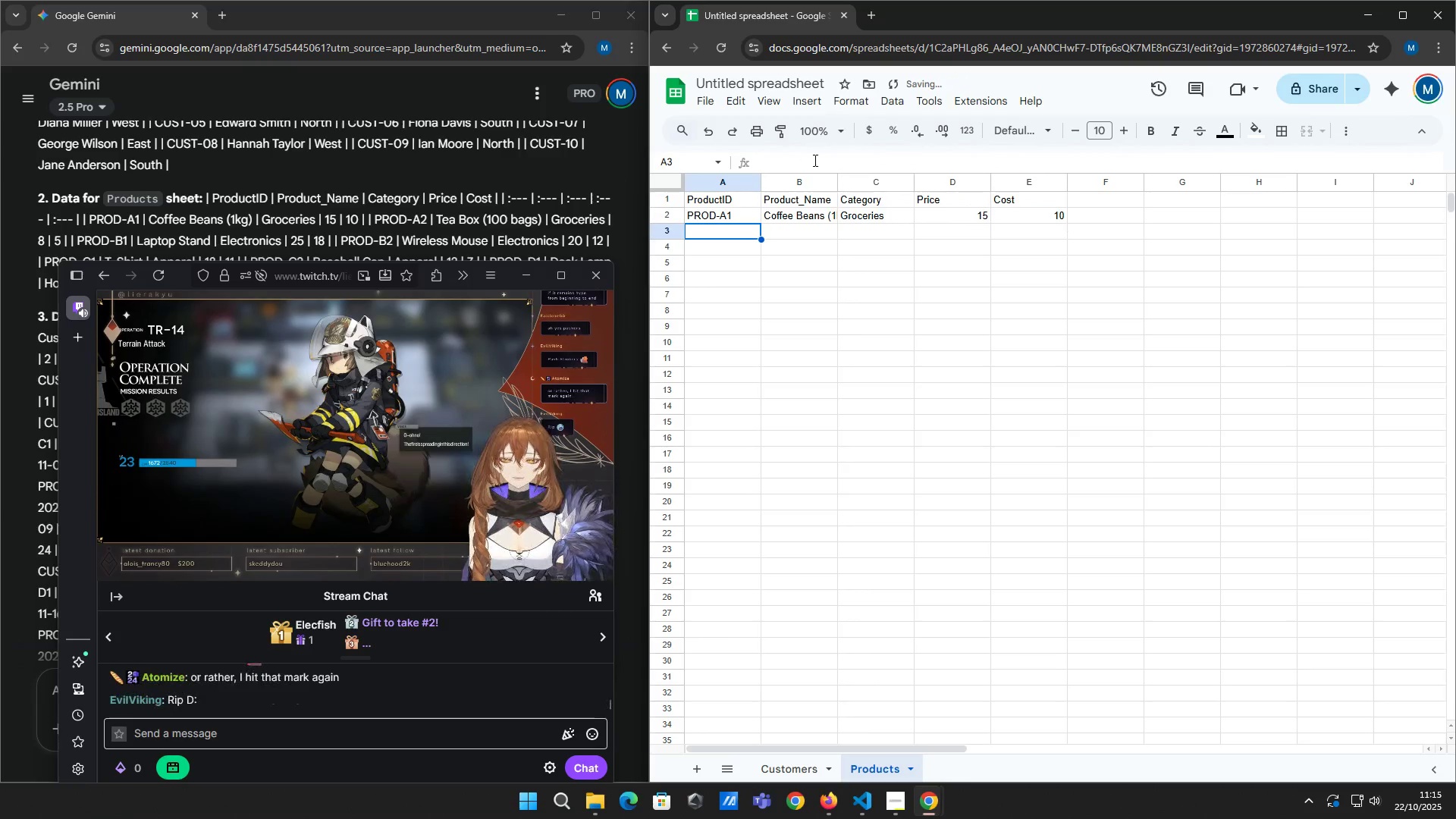 
type(PROD-A2)
key(Tab)
type(Tea Box)
key(Tab)
 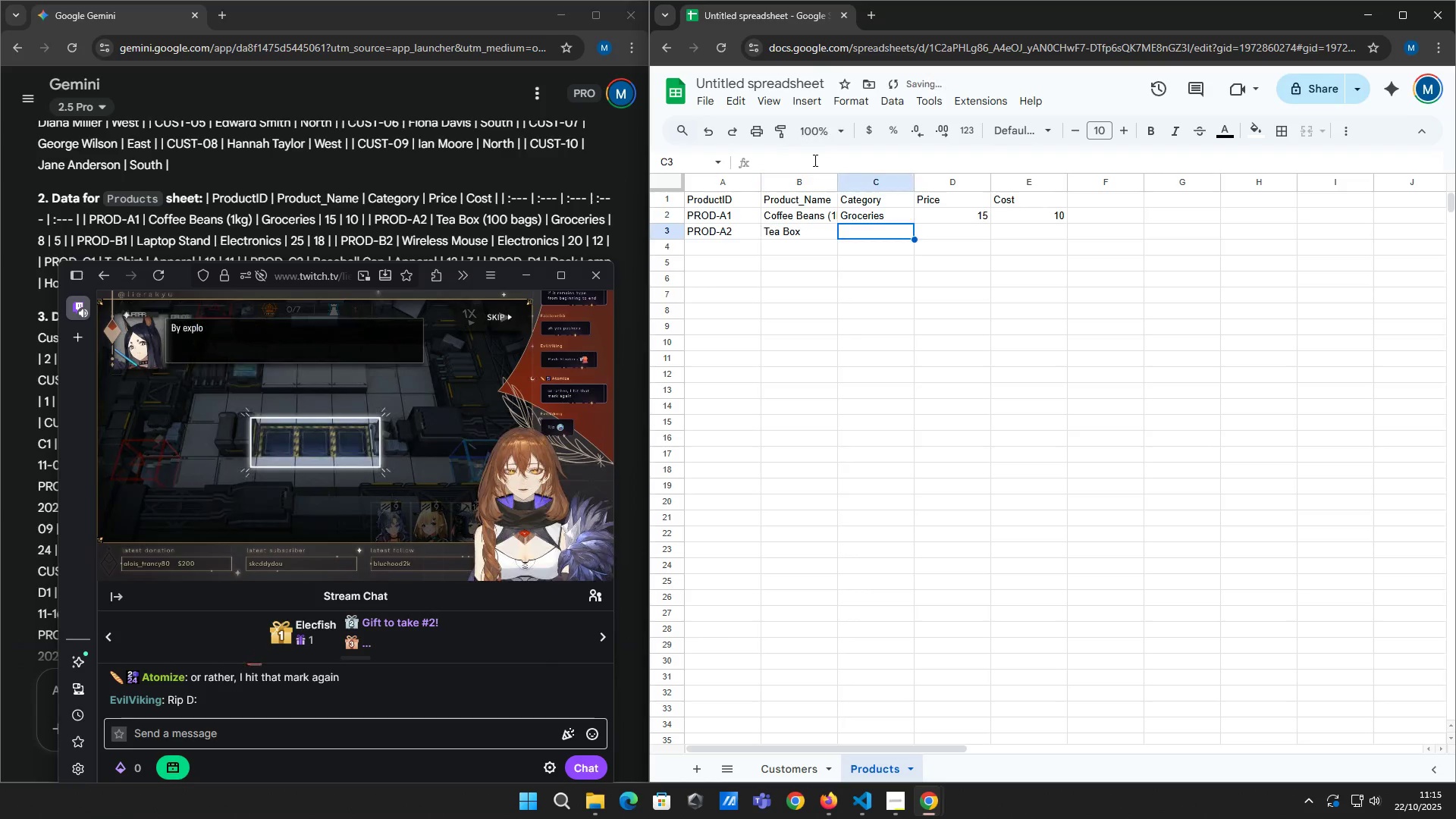 
key(ArrowLeft)
 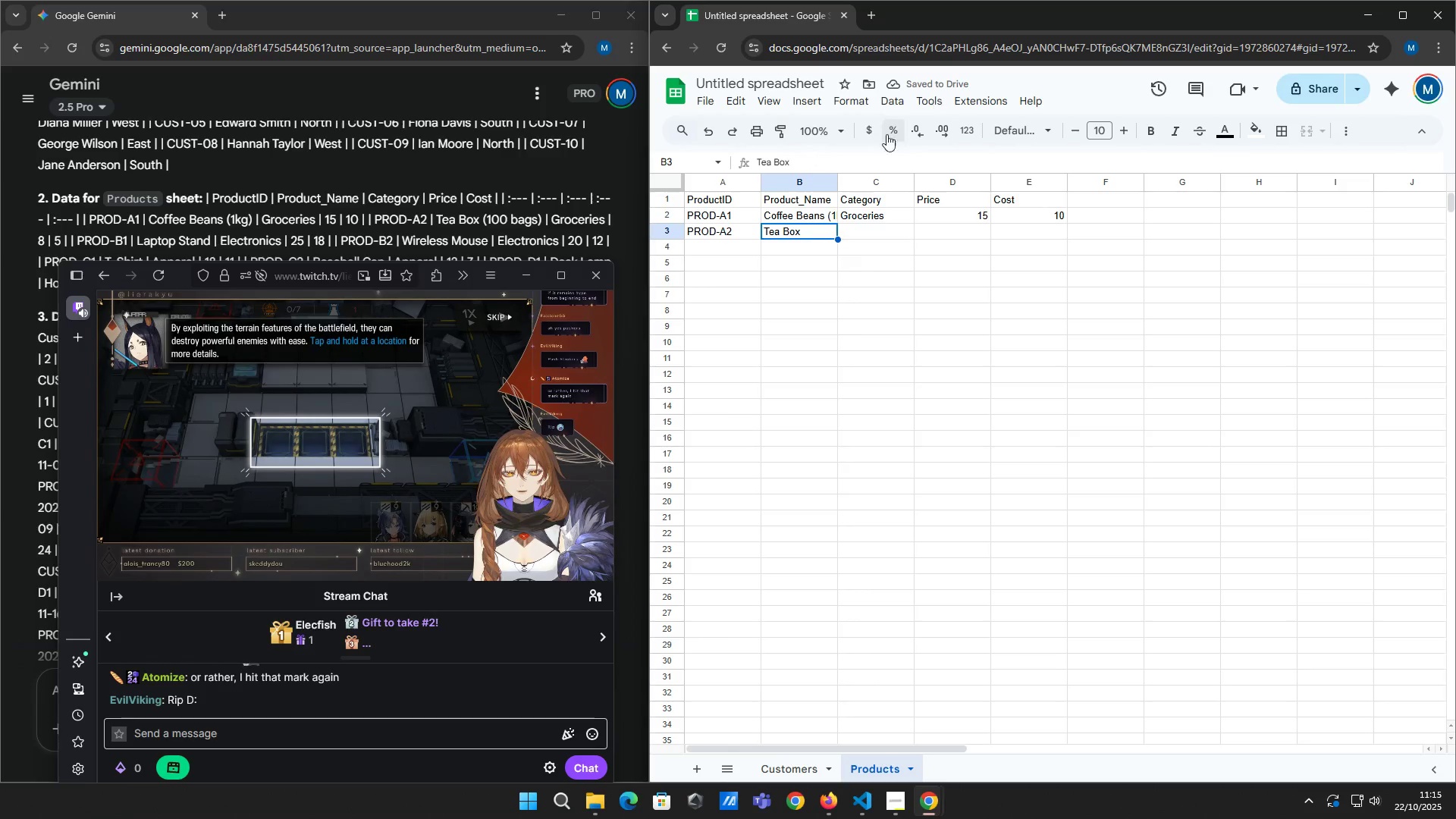 
left_click([828, 171])
 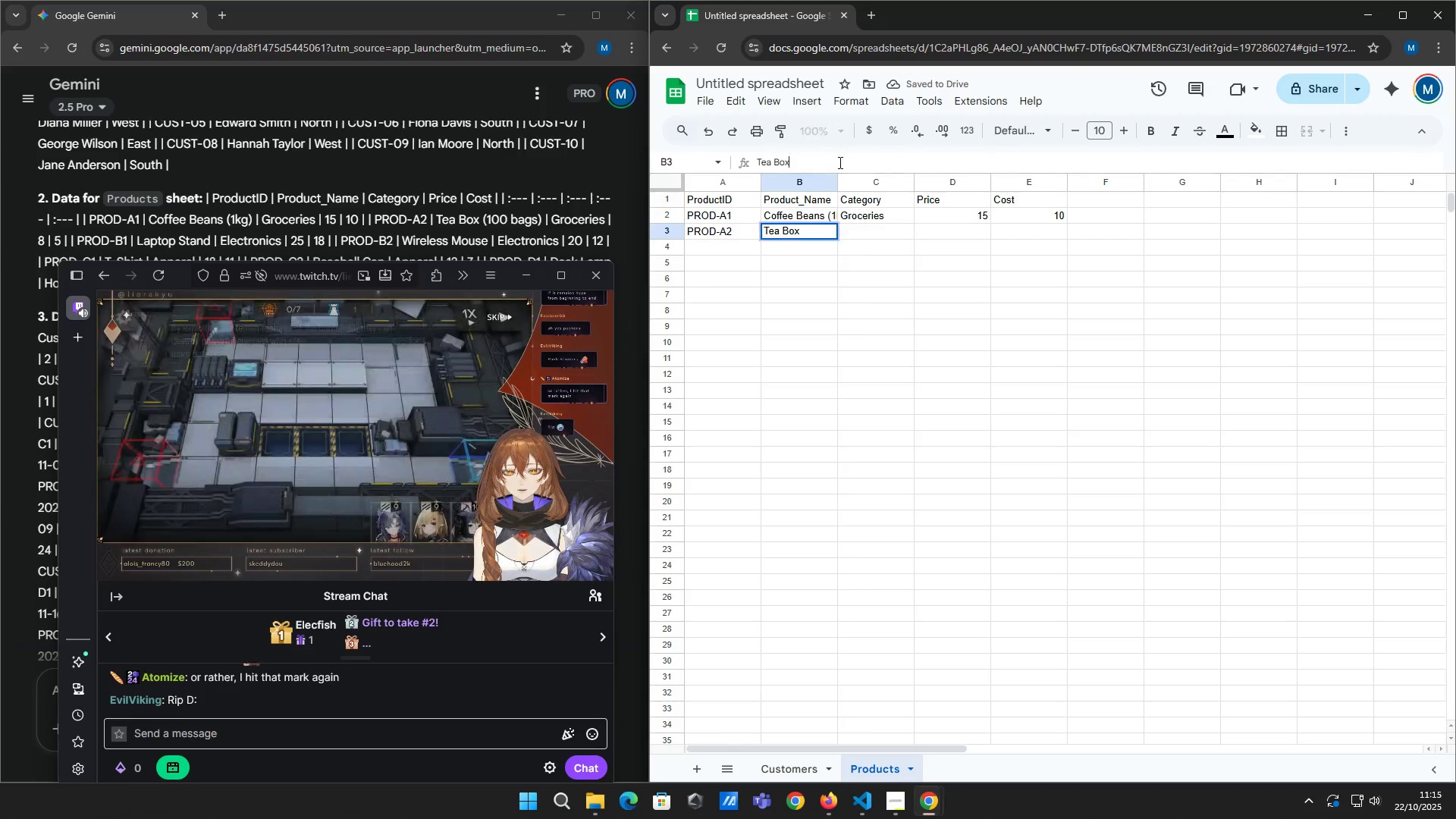 
left_click([839, 162])
 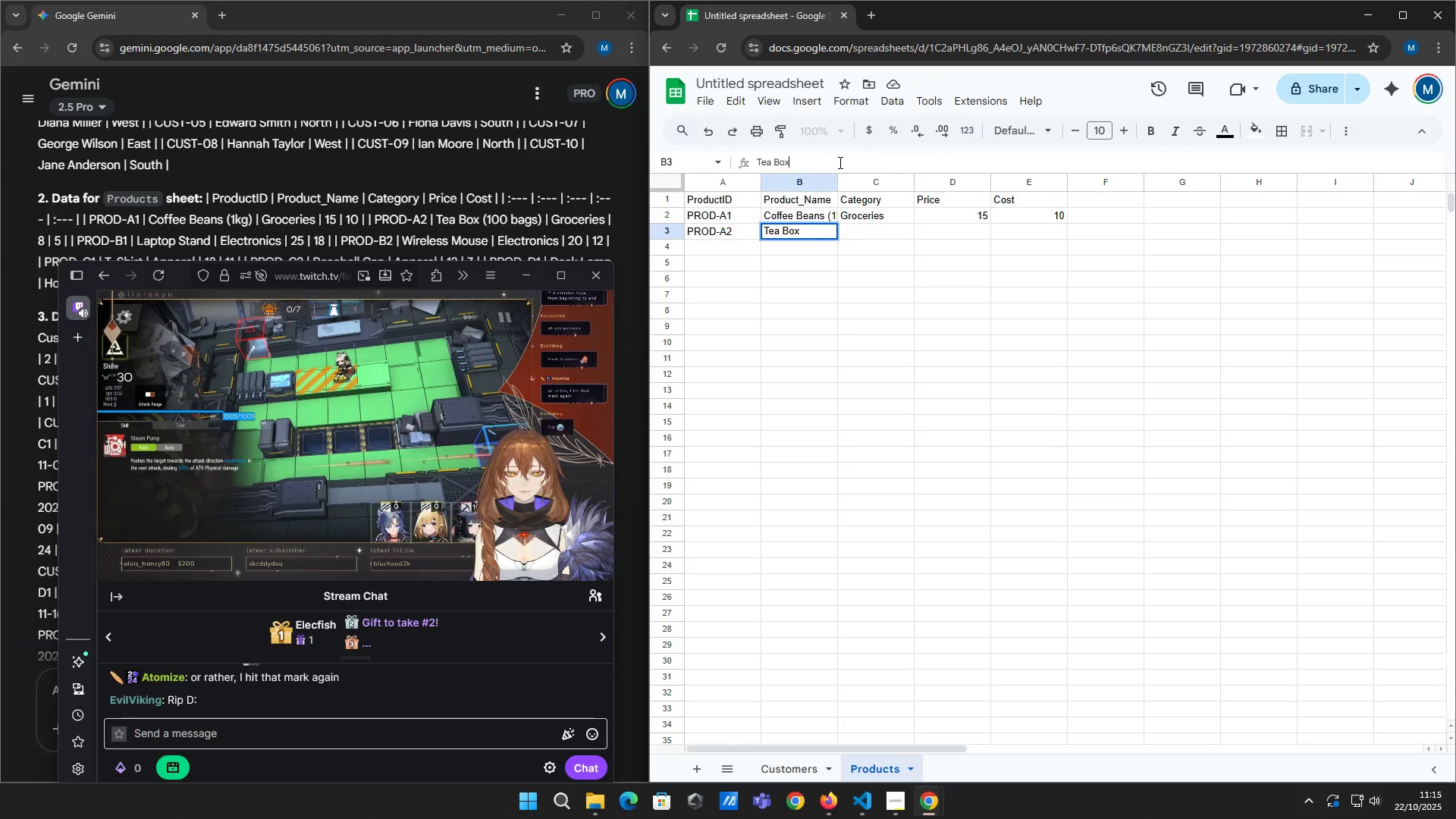 
type( (100)
 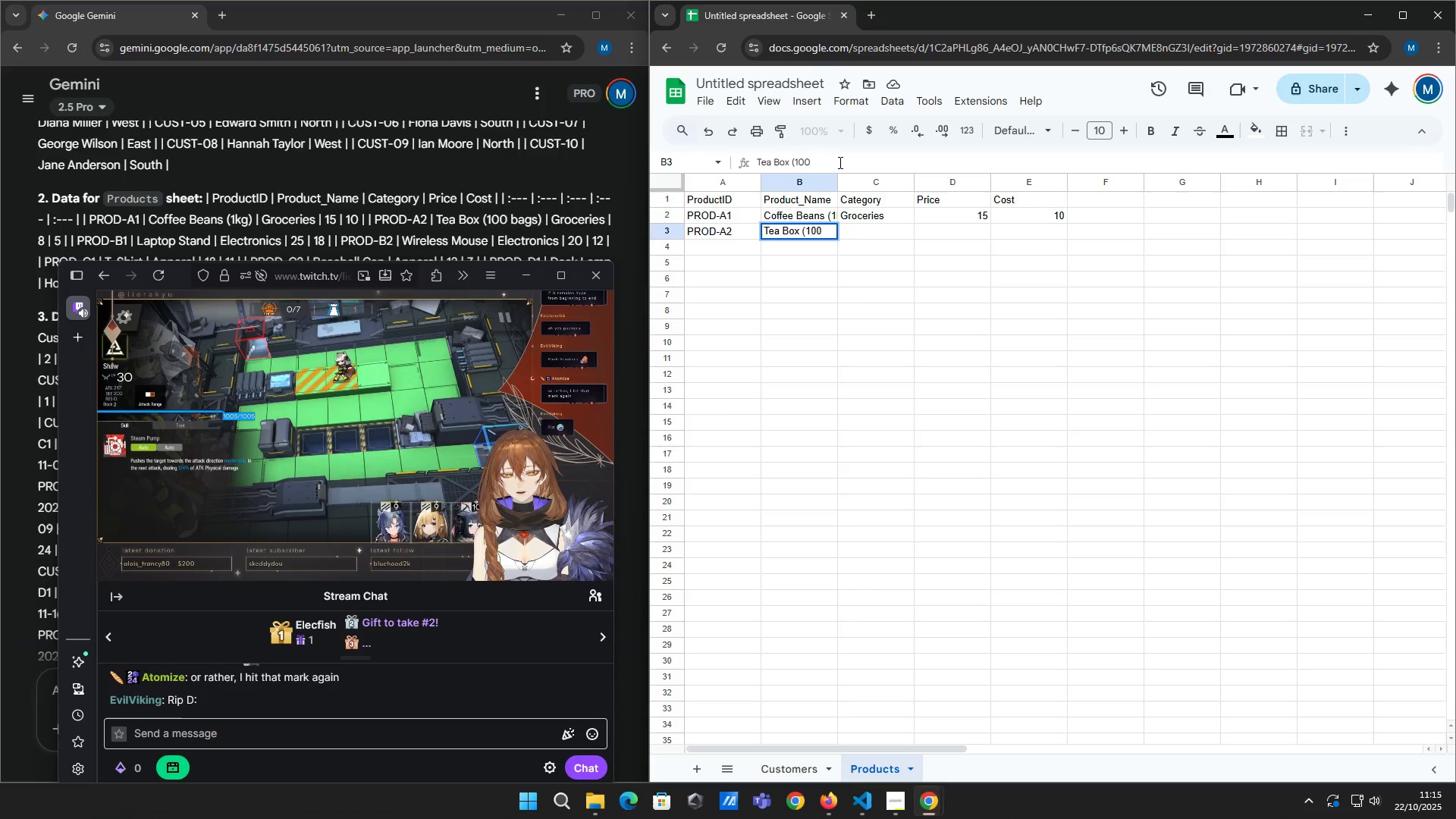 
type(0)
key(Backspace)
type( bags))
key(Tab)
 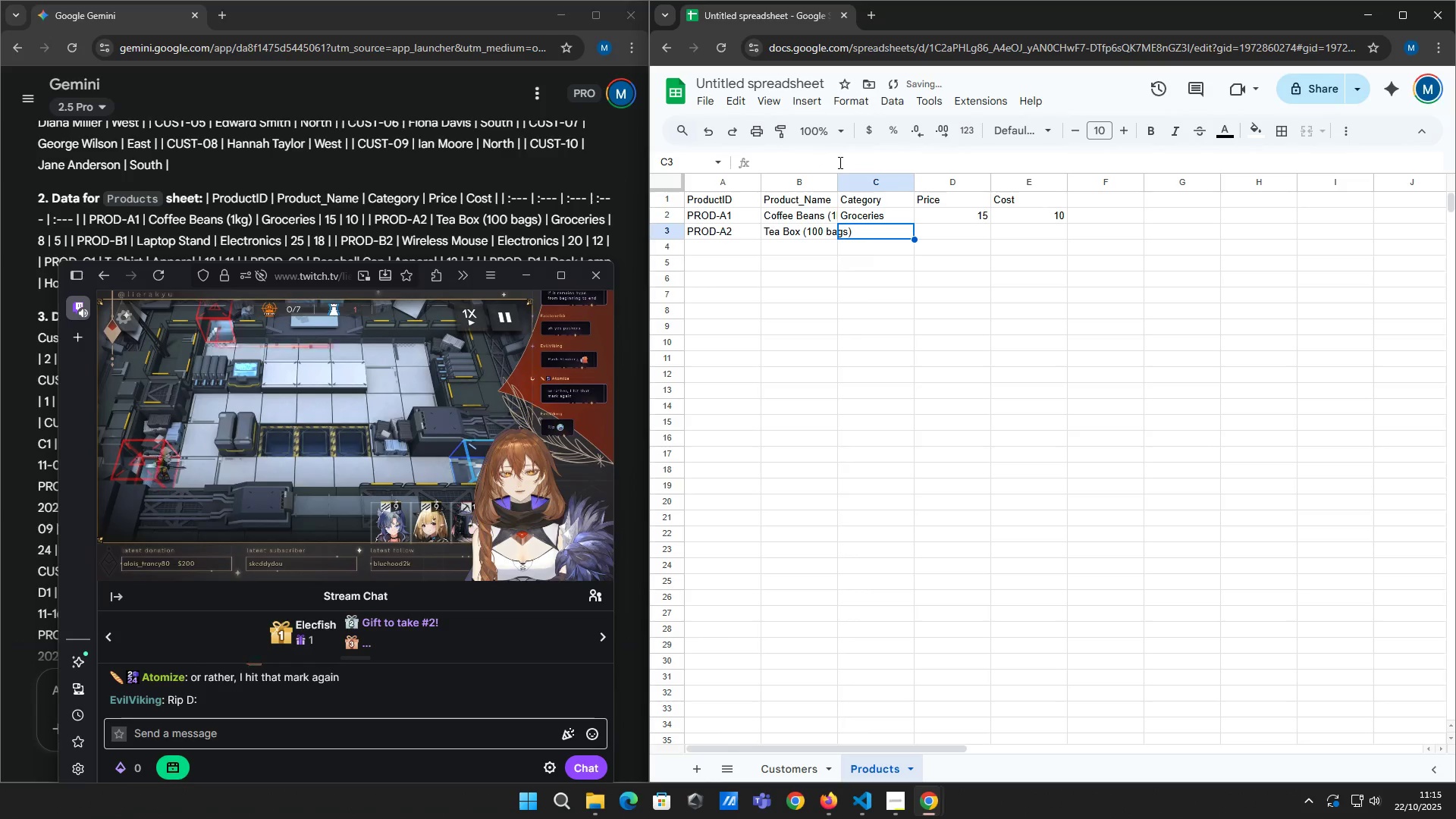 
wait(9.34)
 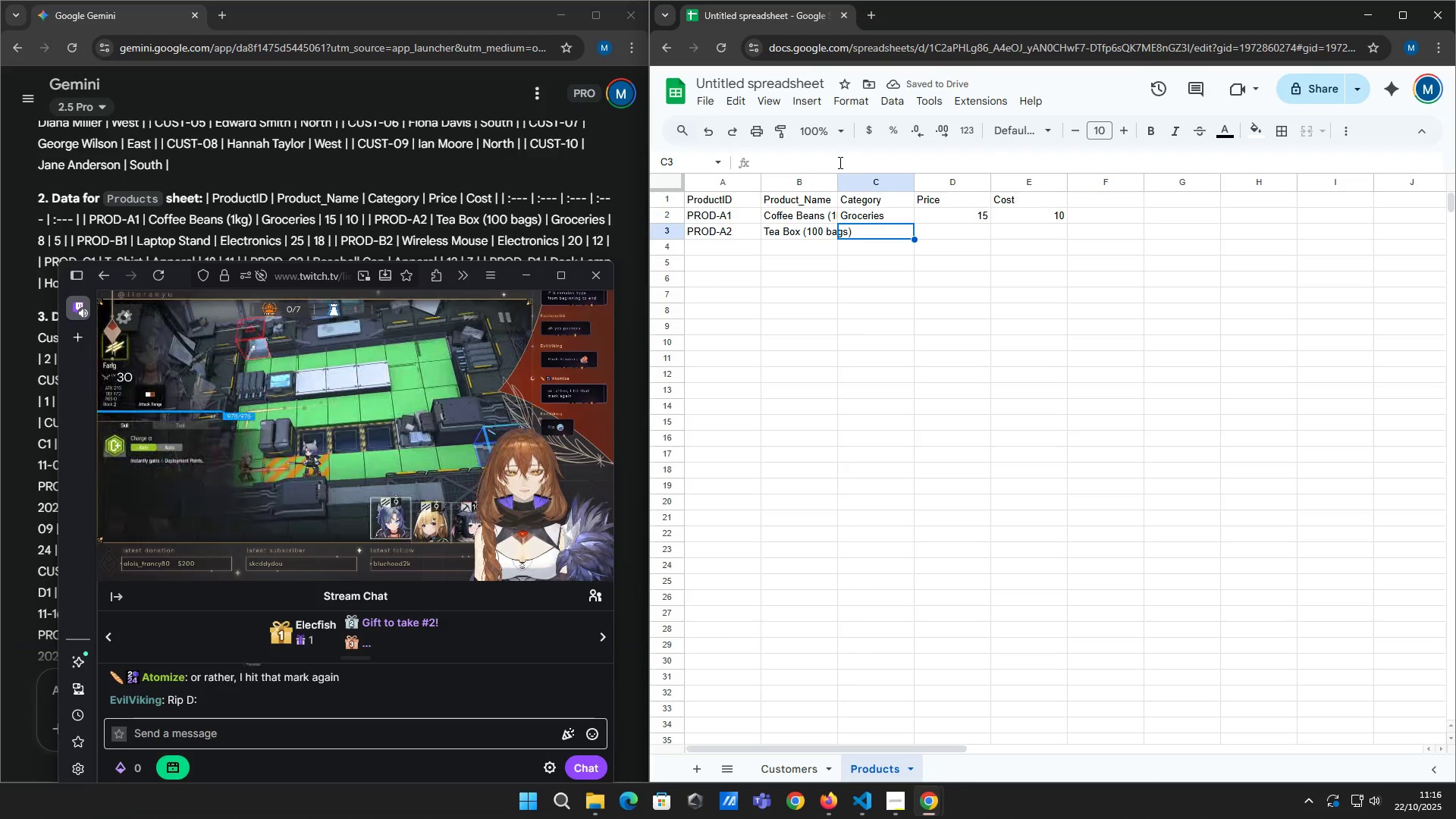 
key(Tab)
 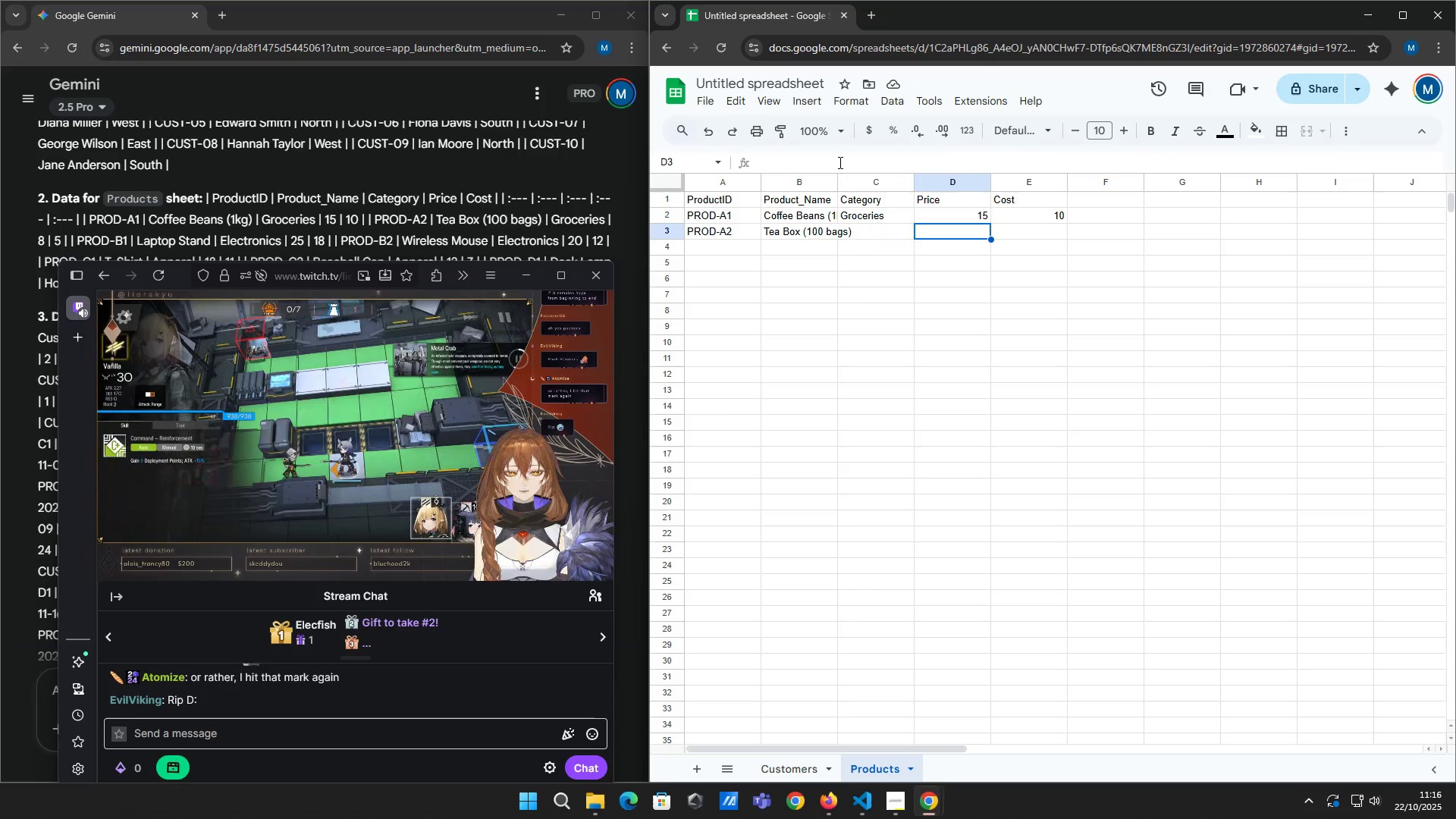 
key(ArrowLeft)
 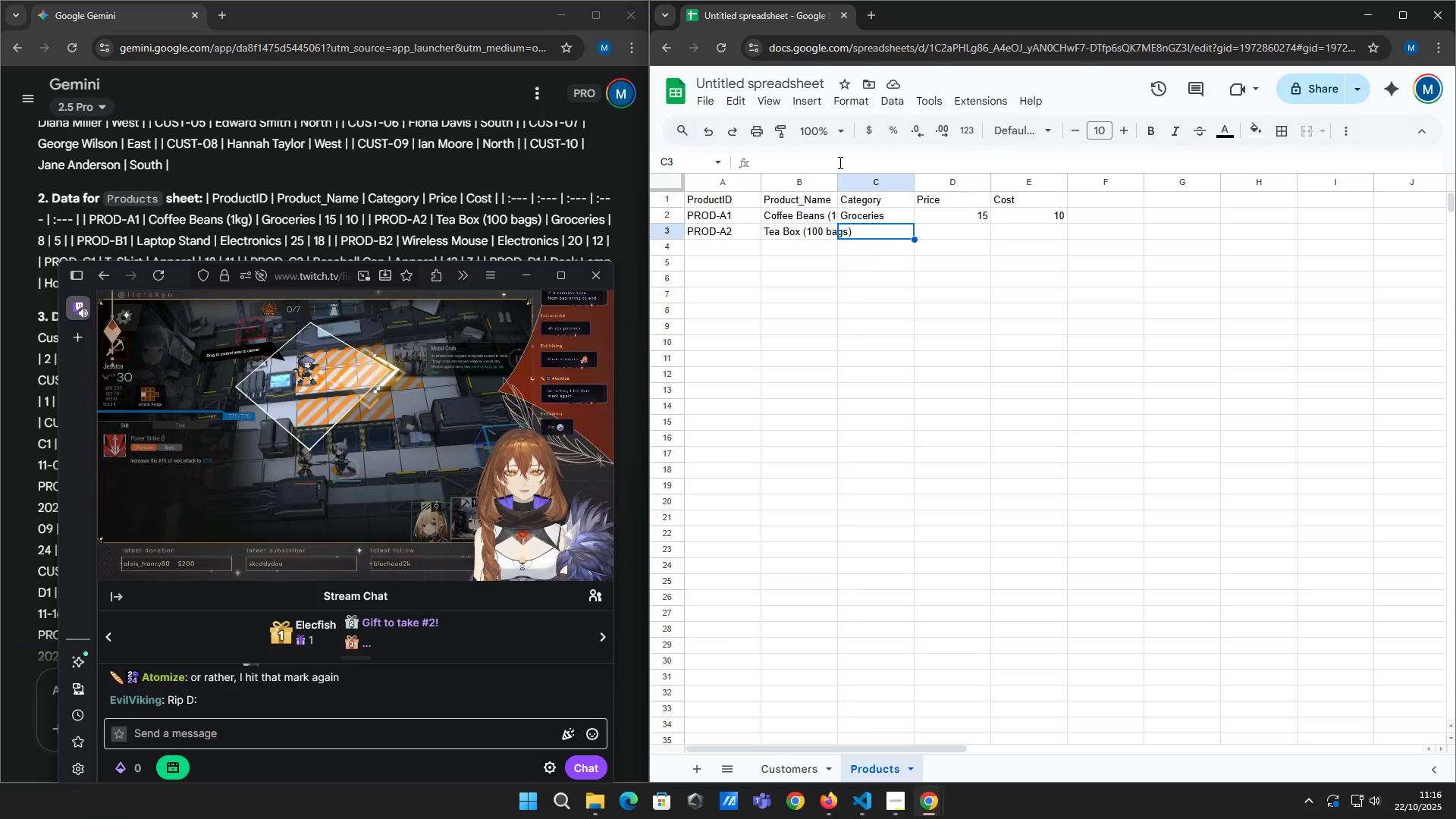 
type(Gro)
key(Tab)
 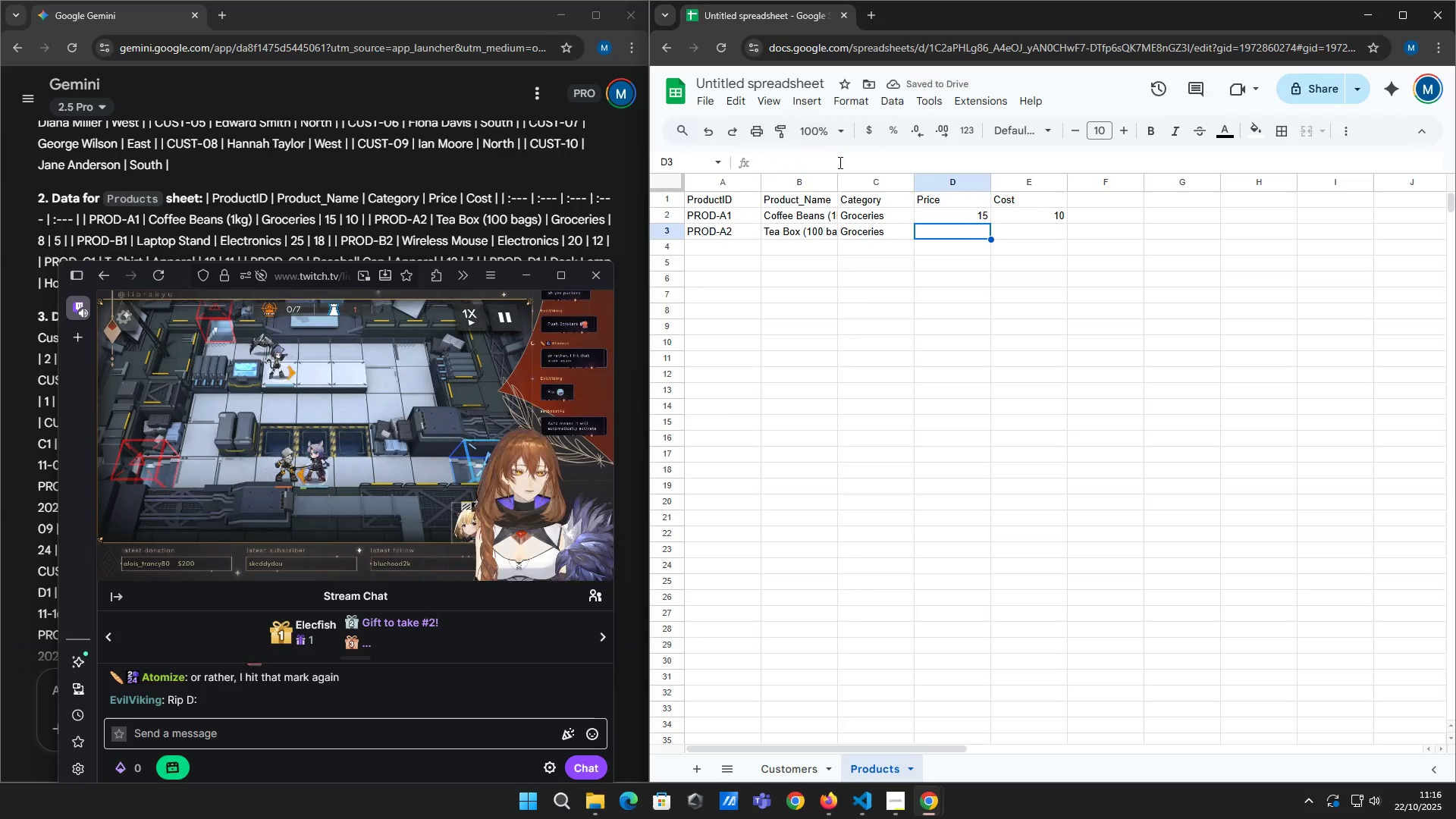 
key(8)
 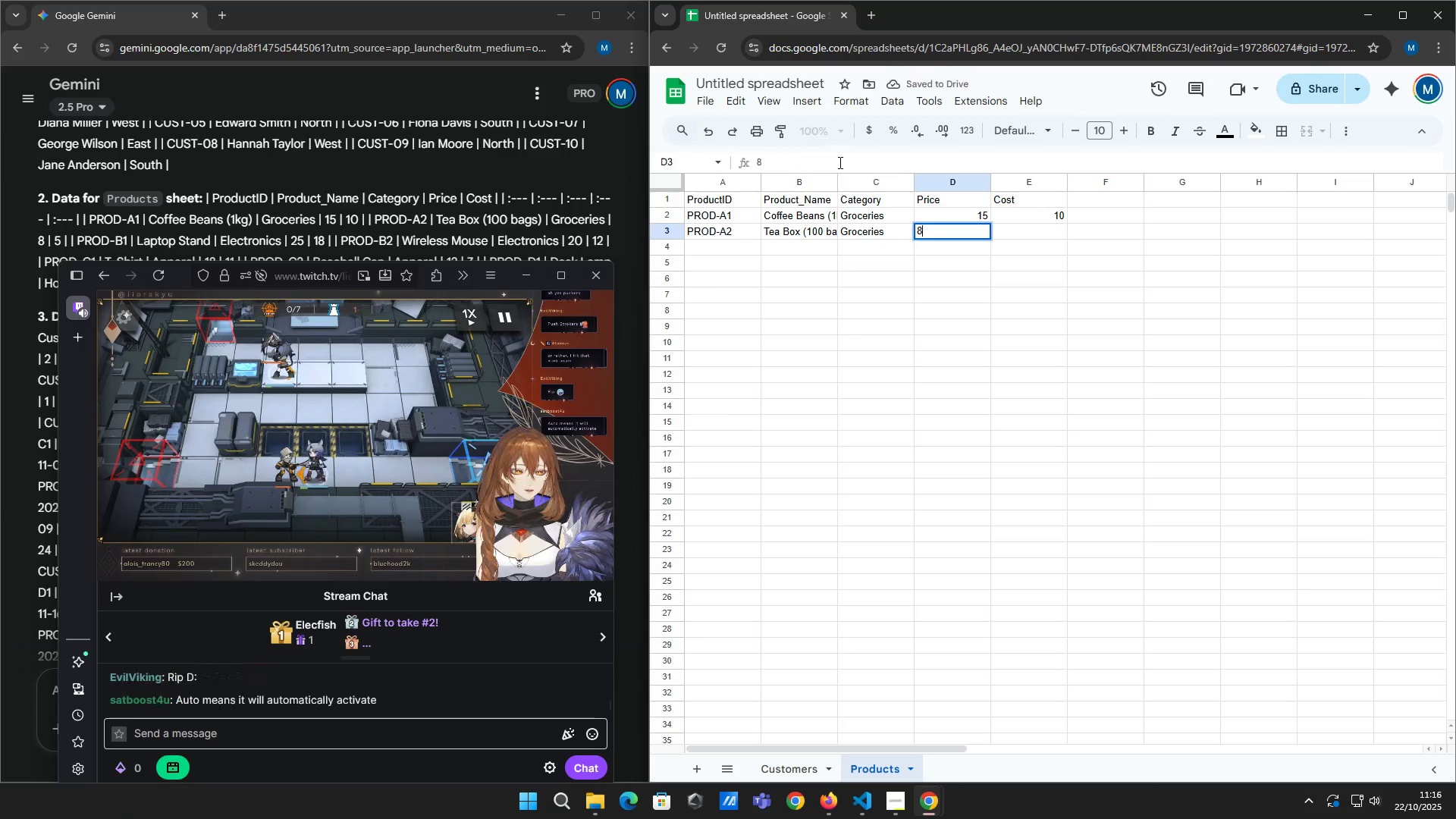 
key(Tab)
 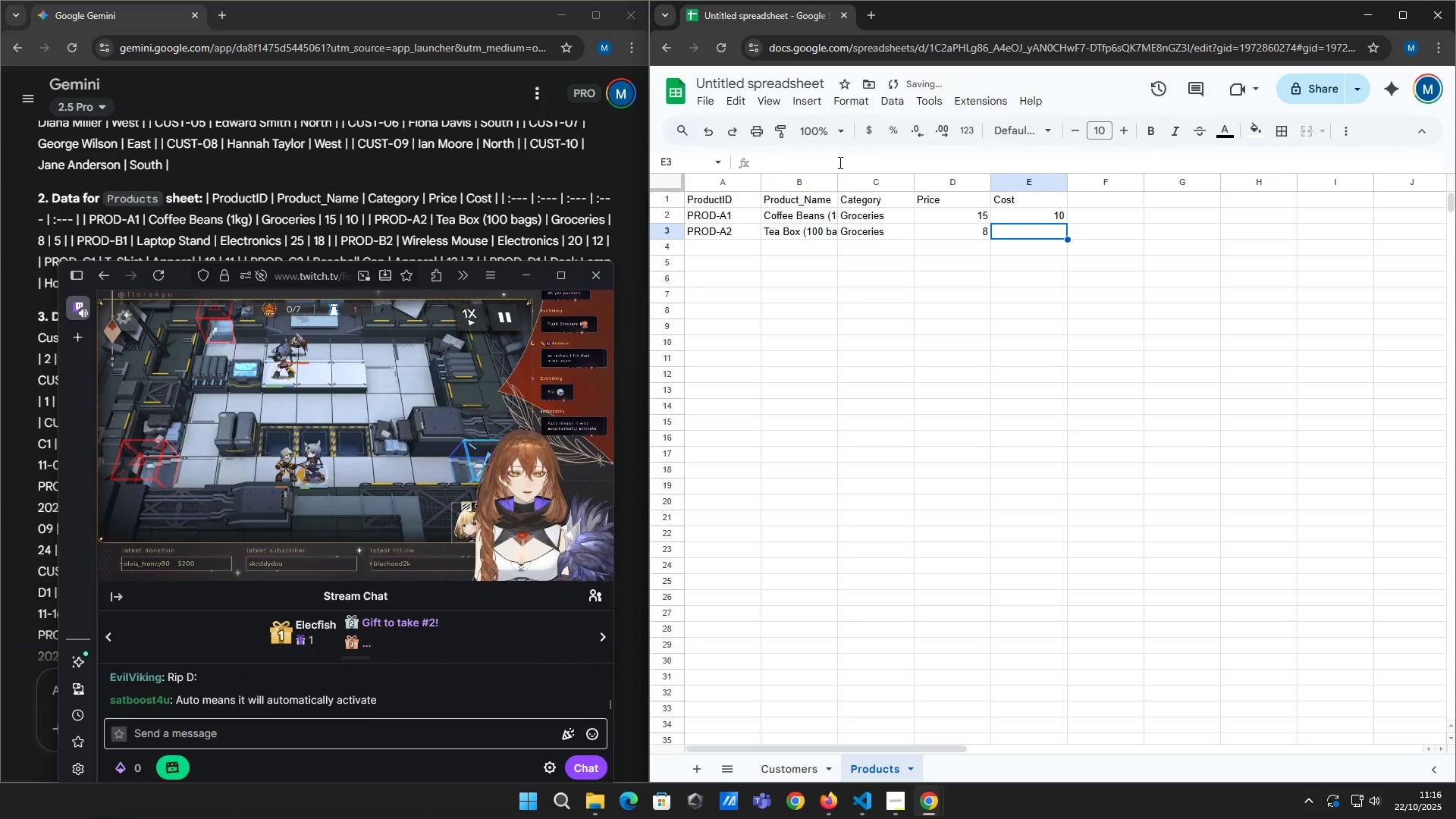 
key(5)
 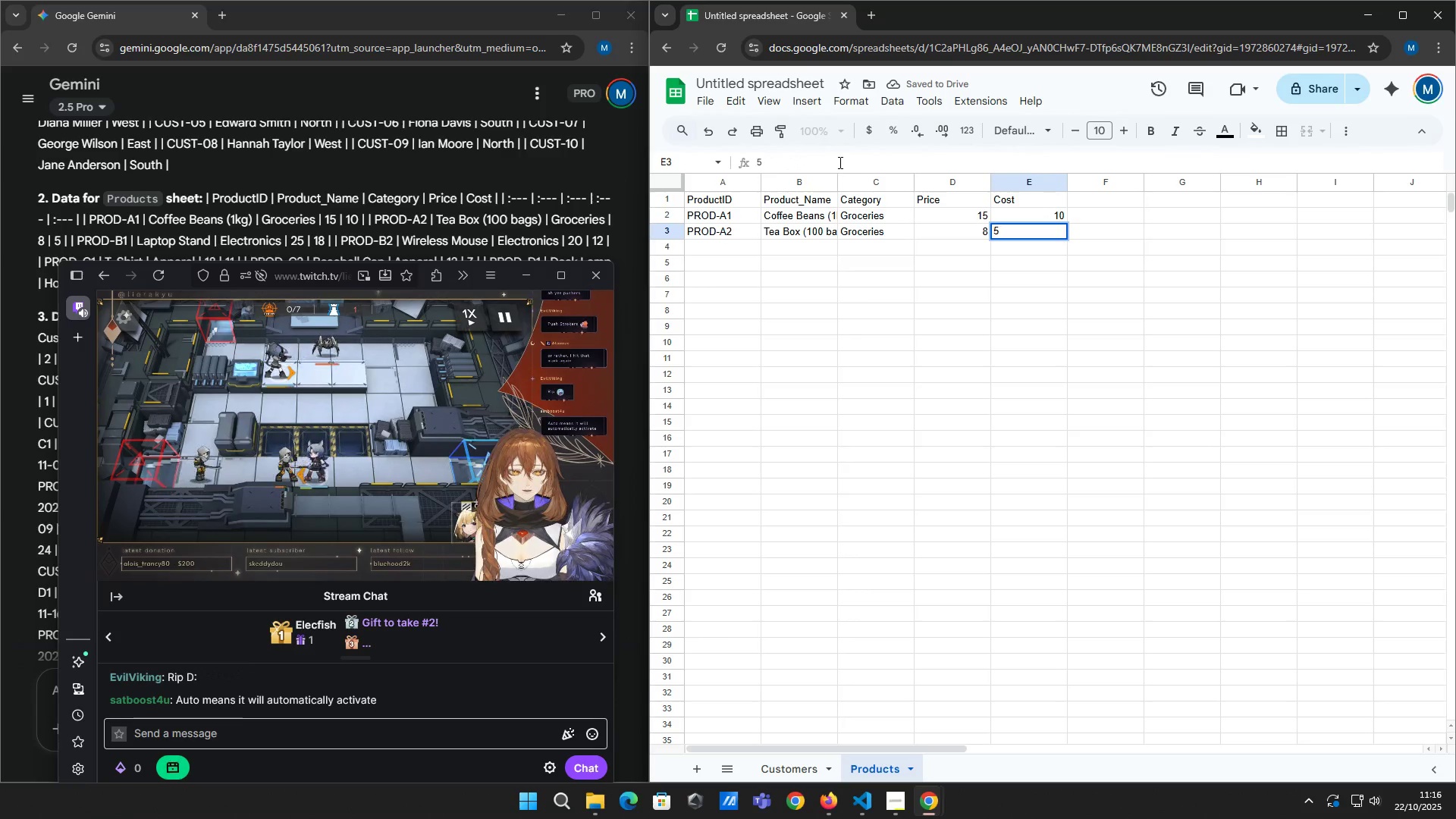 
key(Enter)
 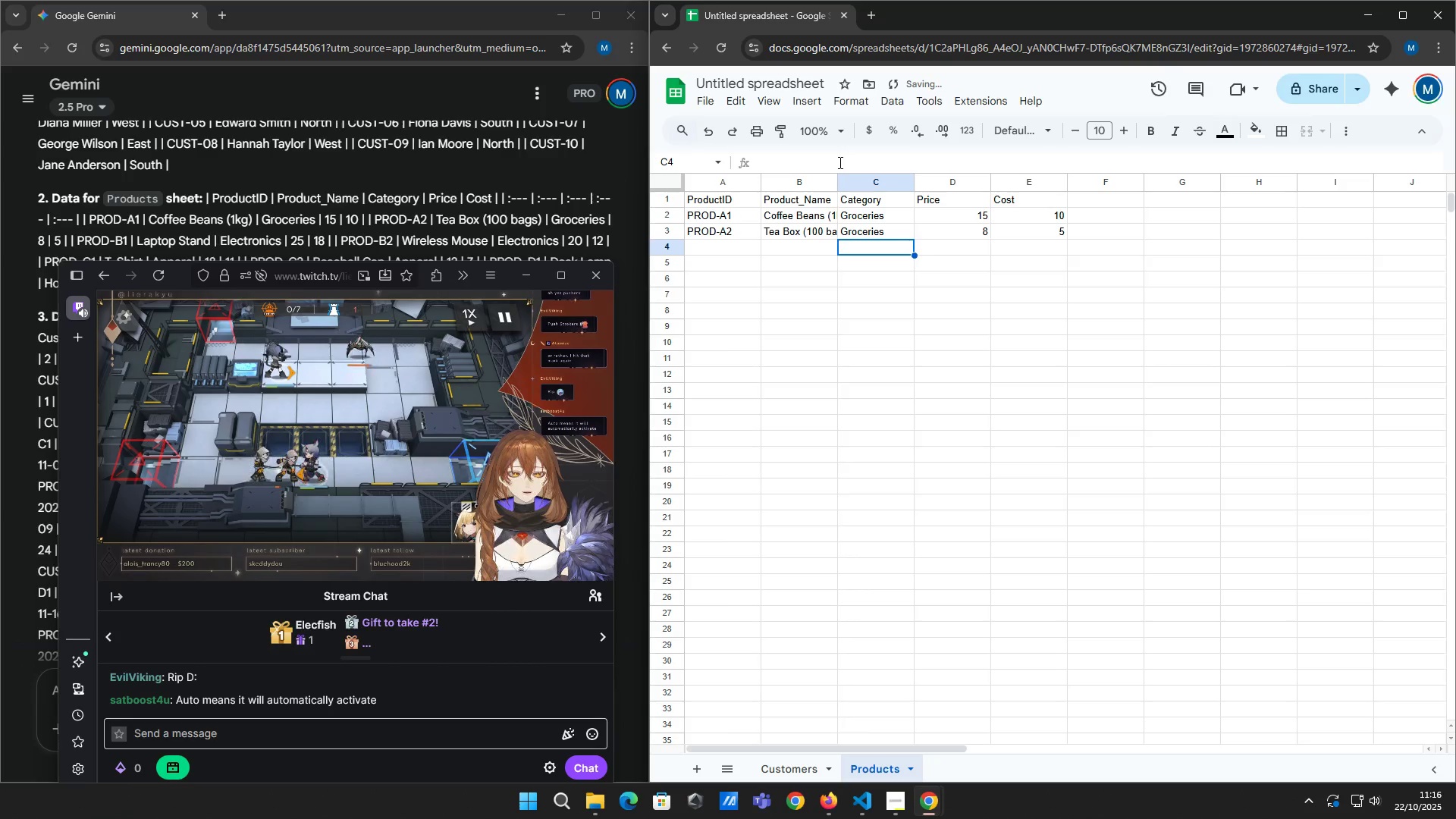 
key(ArrowLeft)
 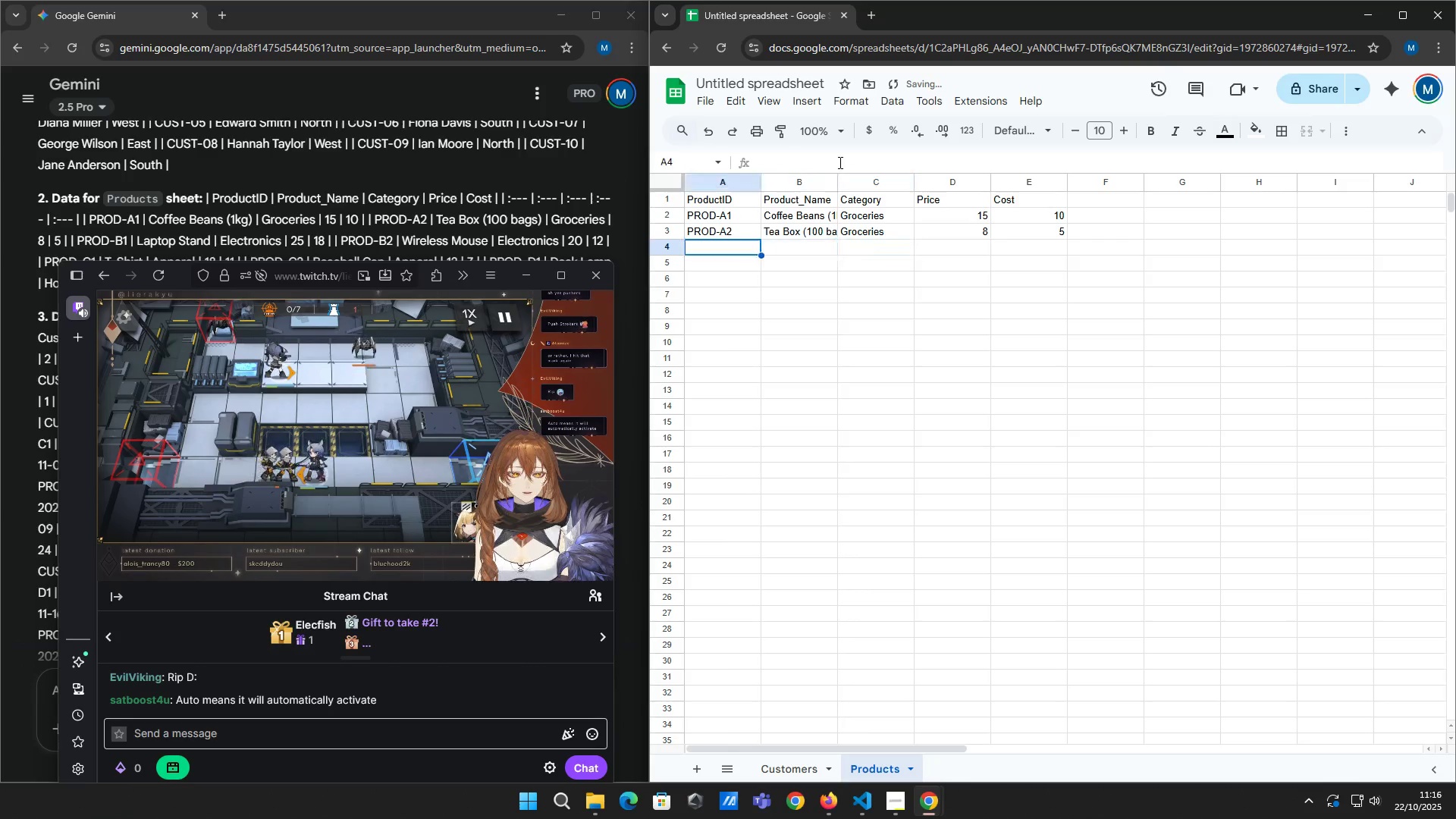 
key(ArrowLeft)
 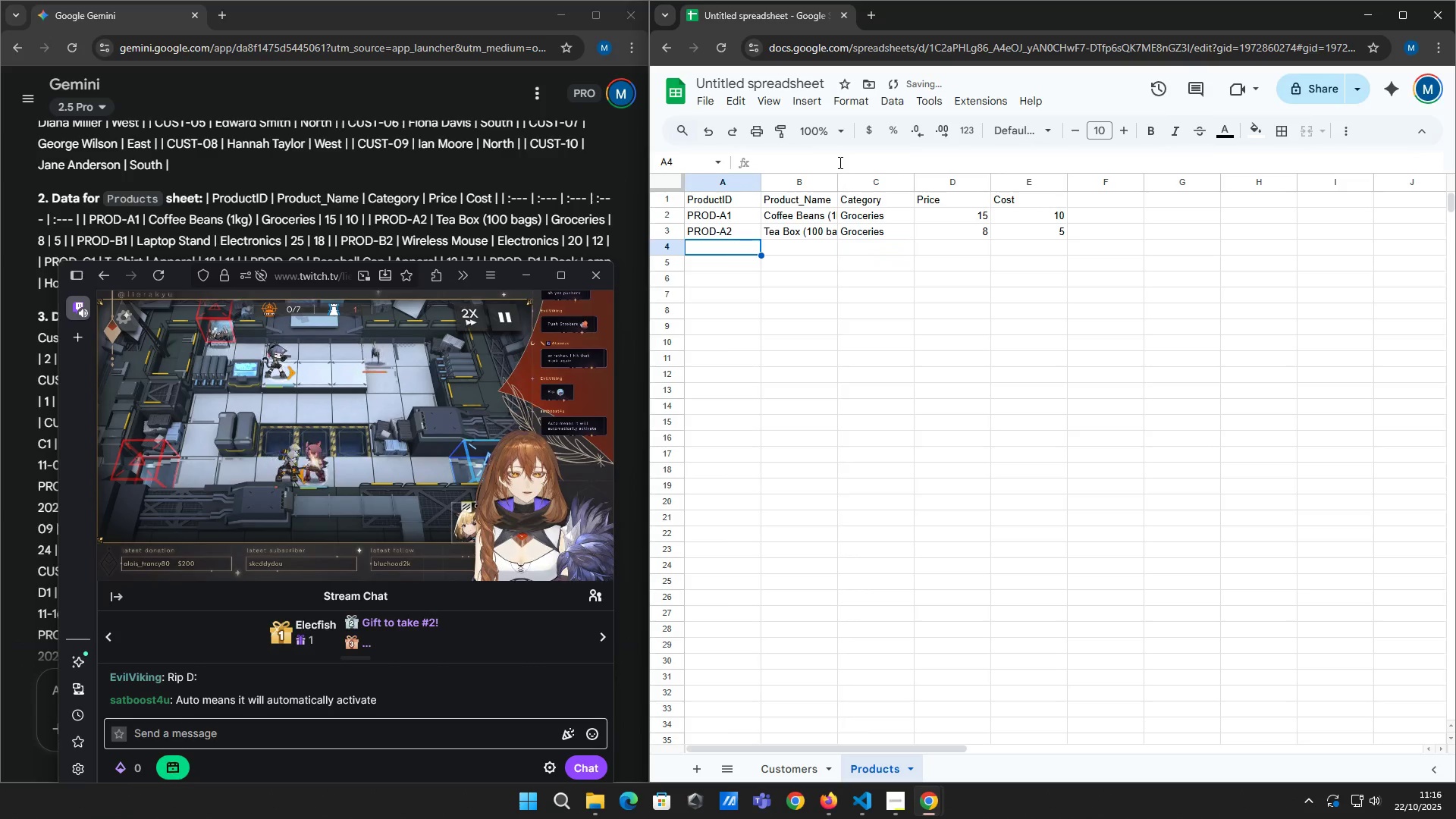 
type(PROD)
 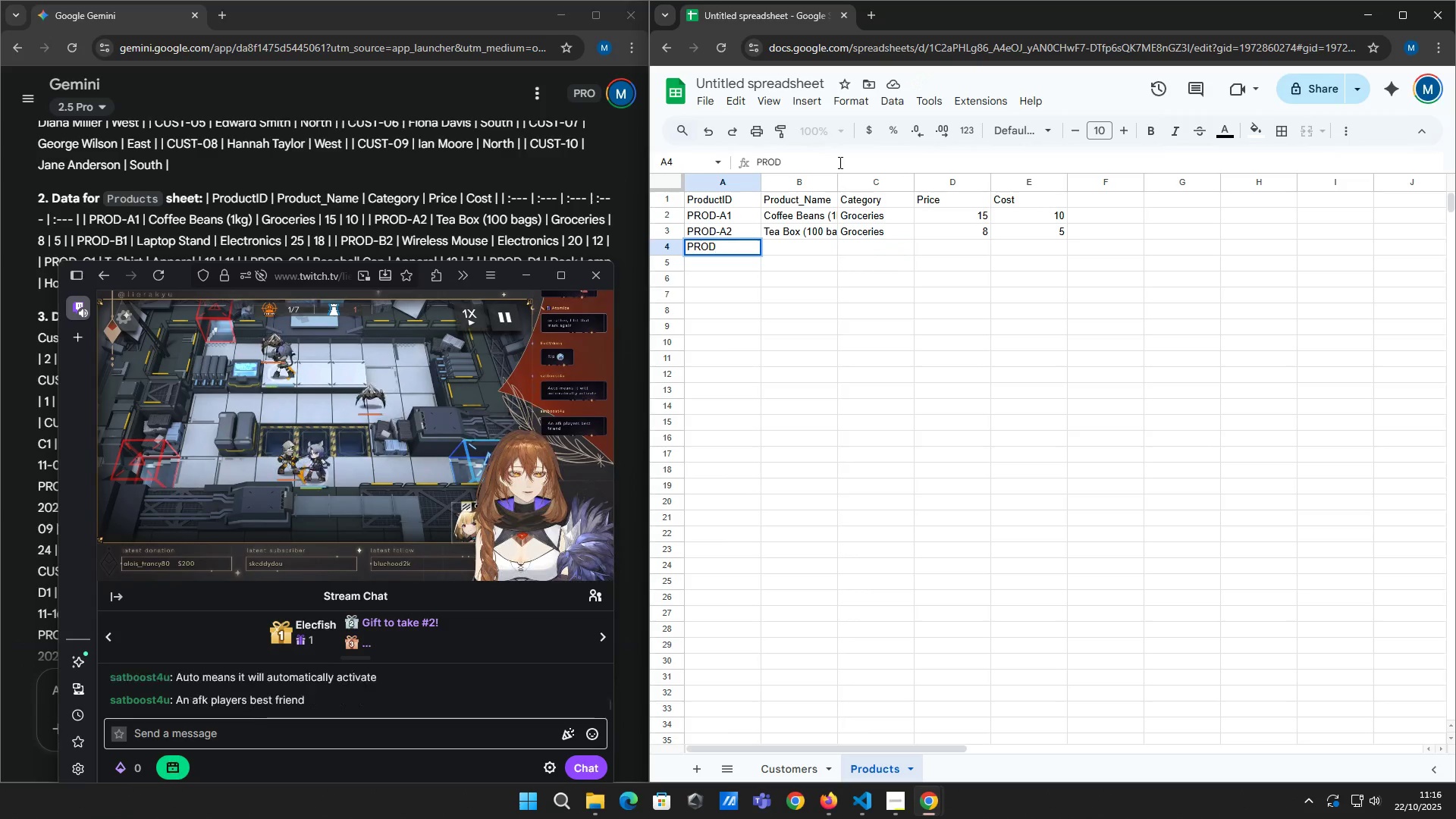 
type(-B1)
key(Tab)
 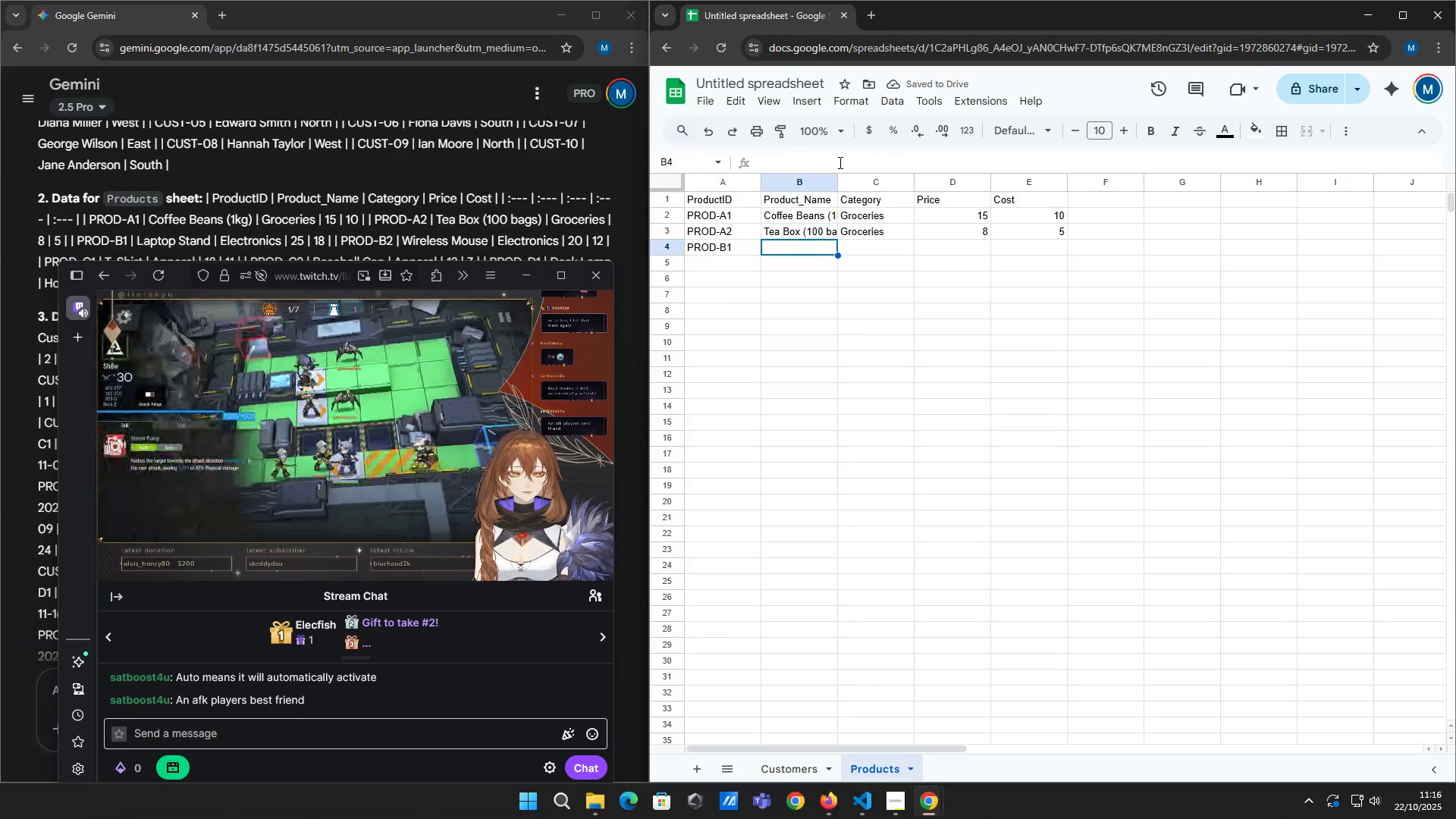 
type(Laptop Stand)
key(Tab)
type(Electronics)
 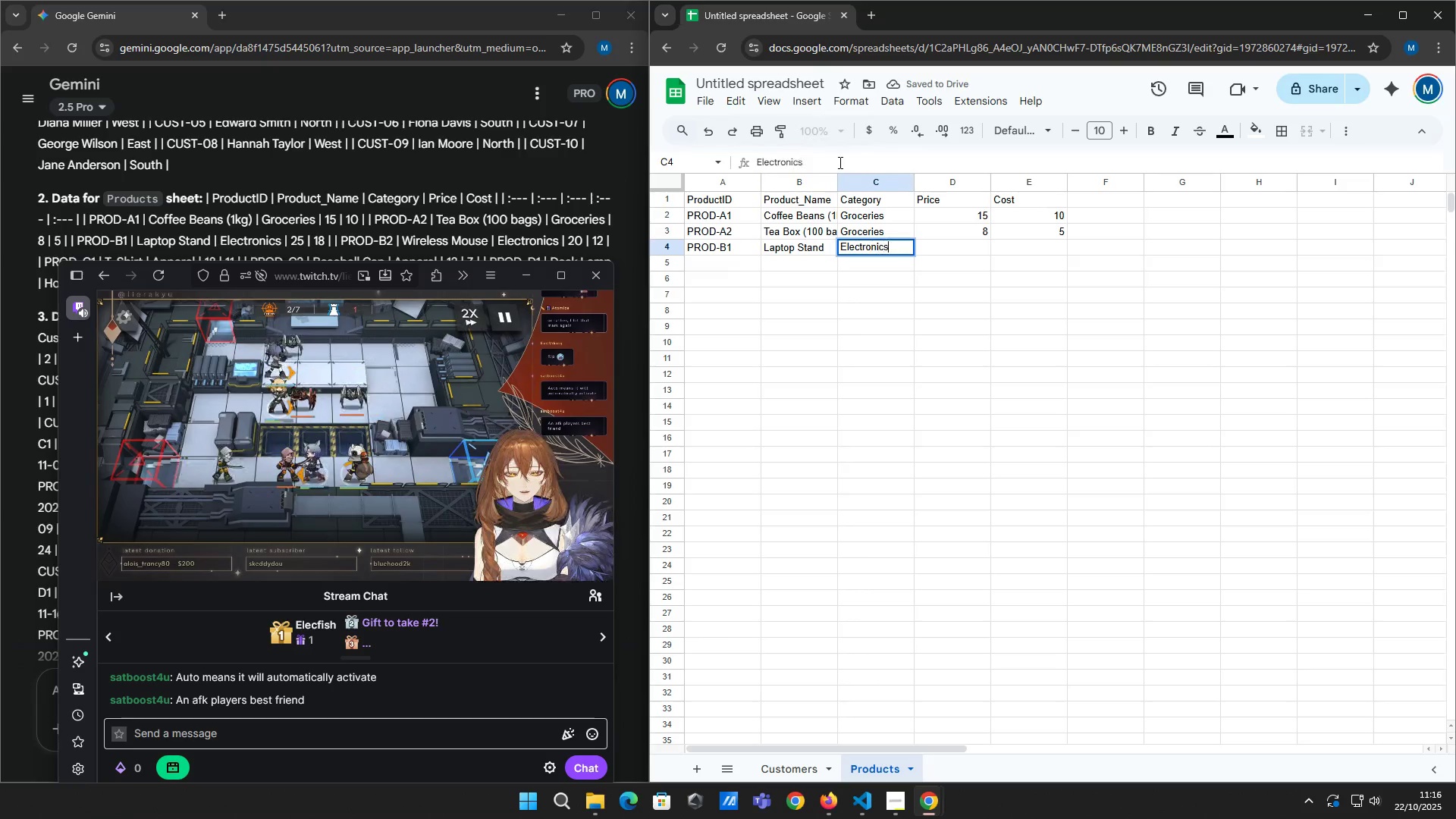 
wait(5.96)
 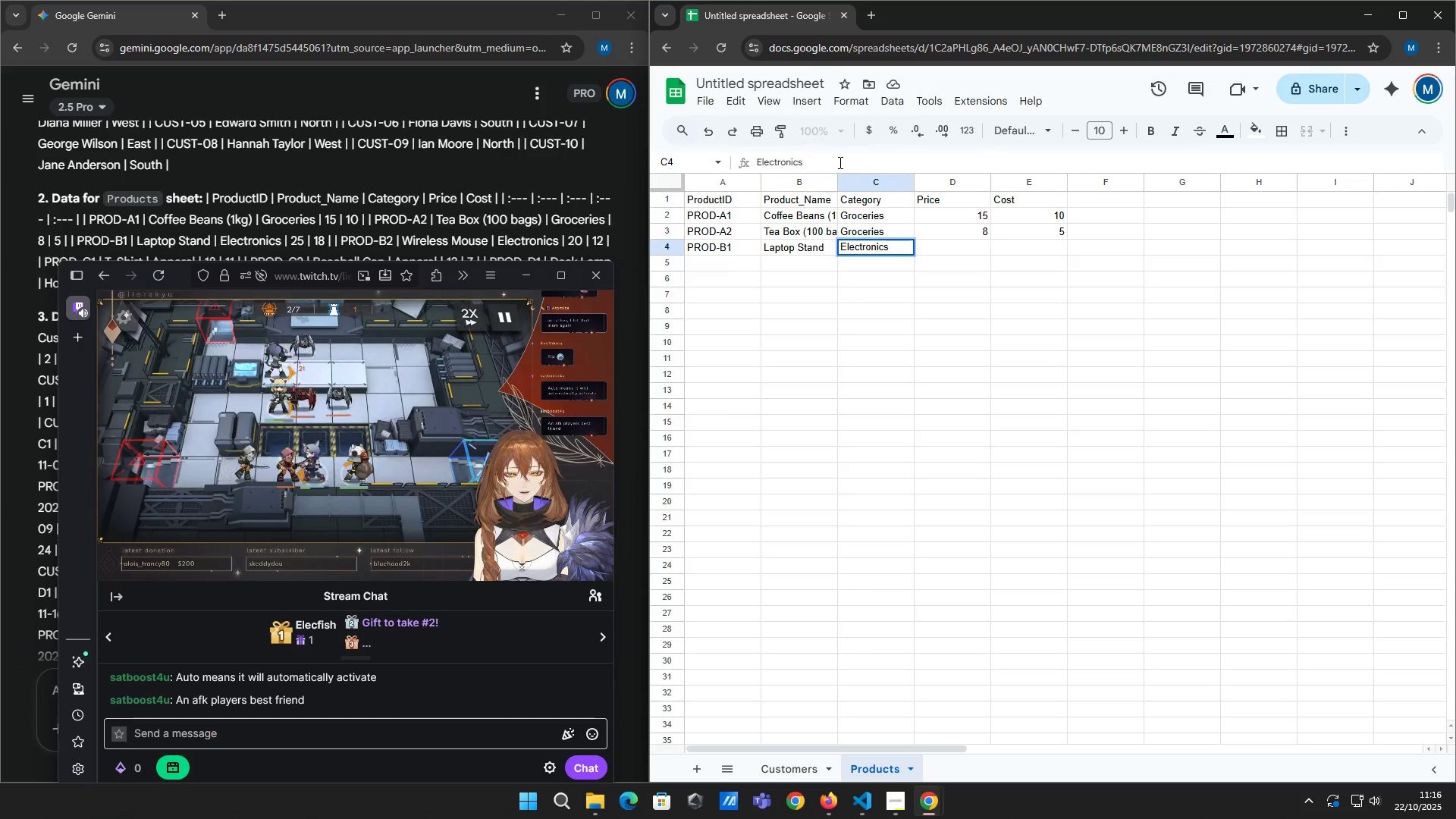 
key(Tab)
type(25)
key(Tab)
type(18)
 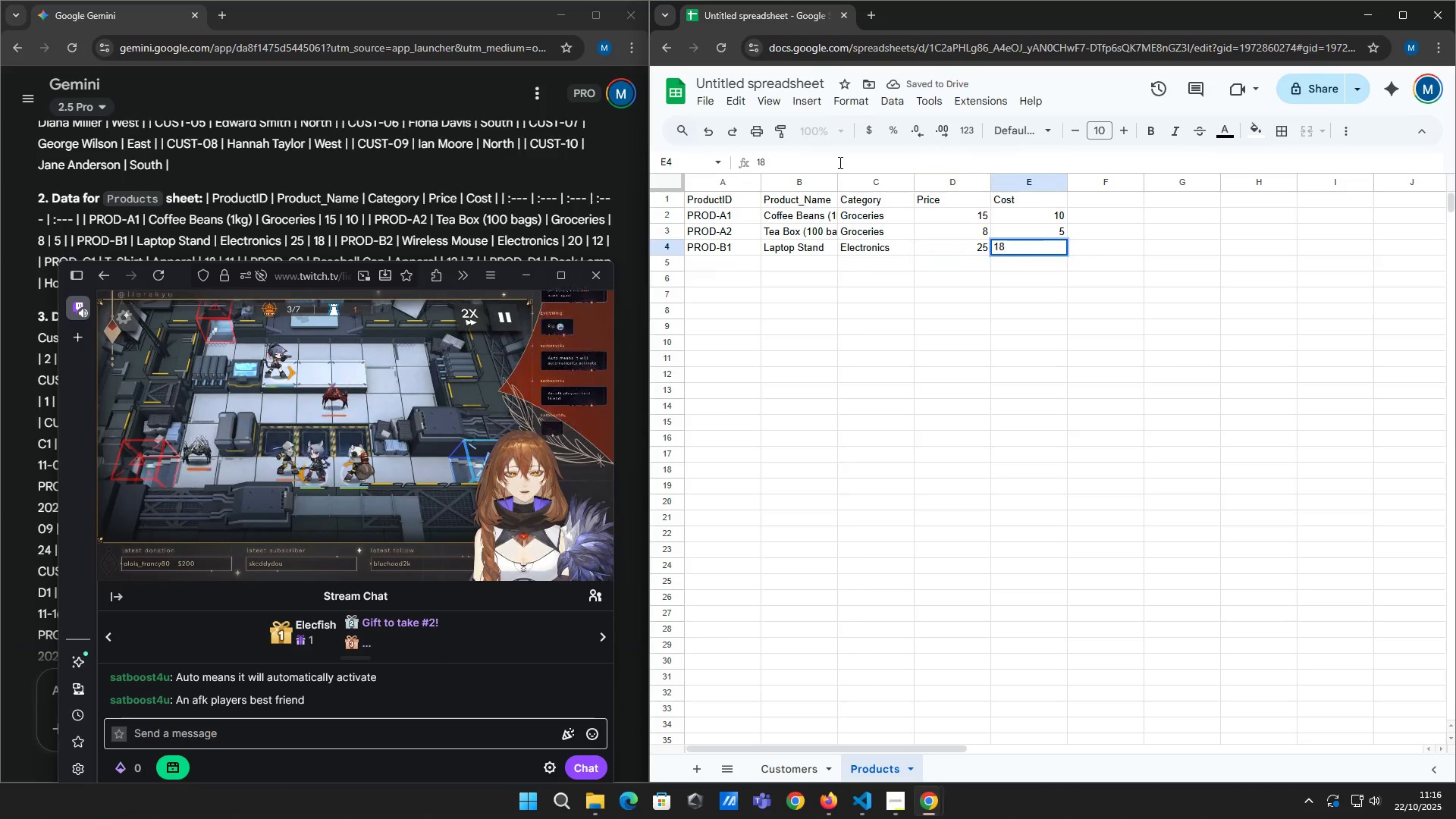 
key(Enter)
 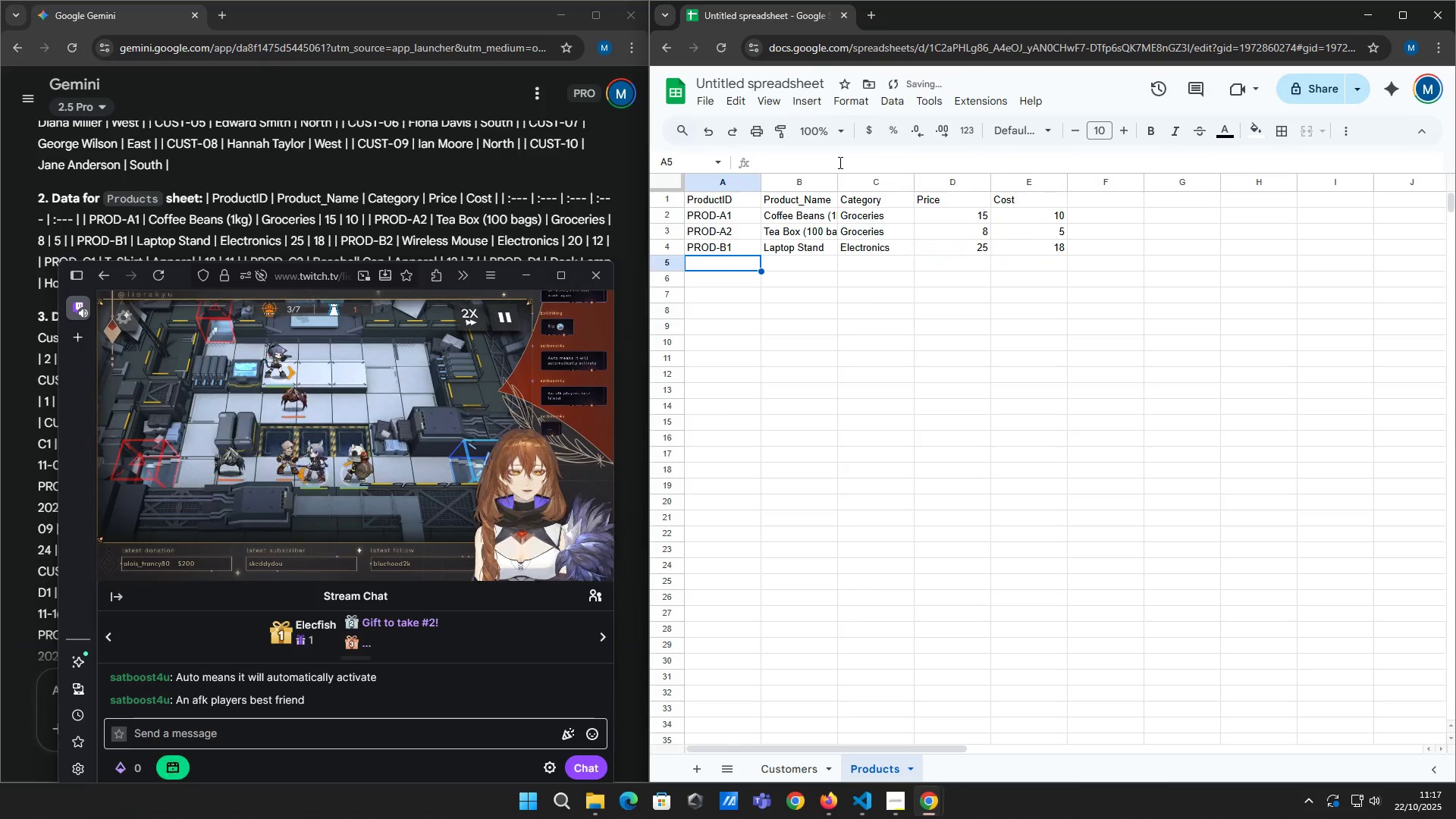 
type(PROD)
 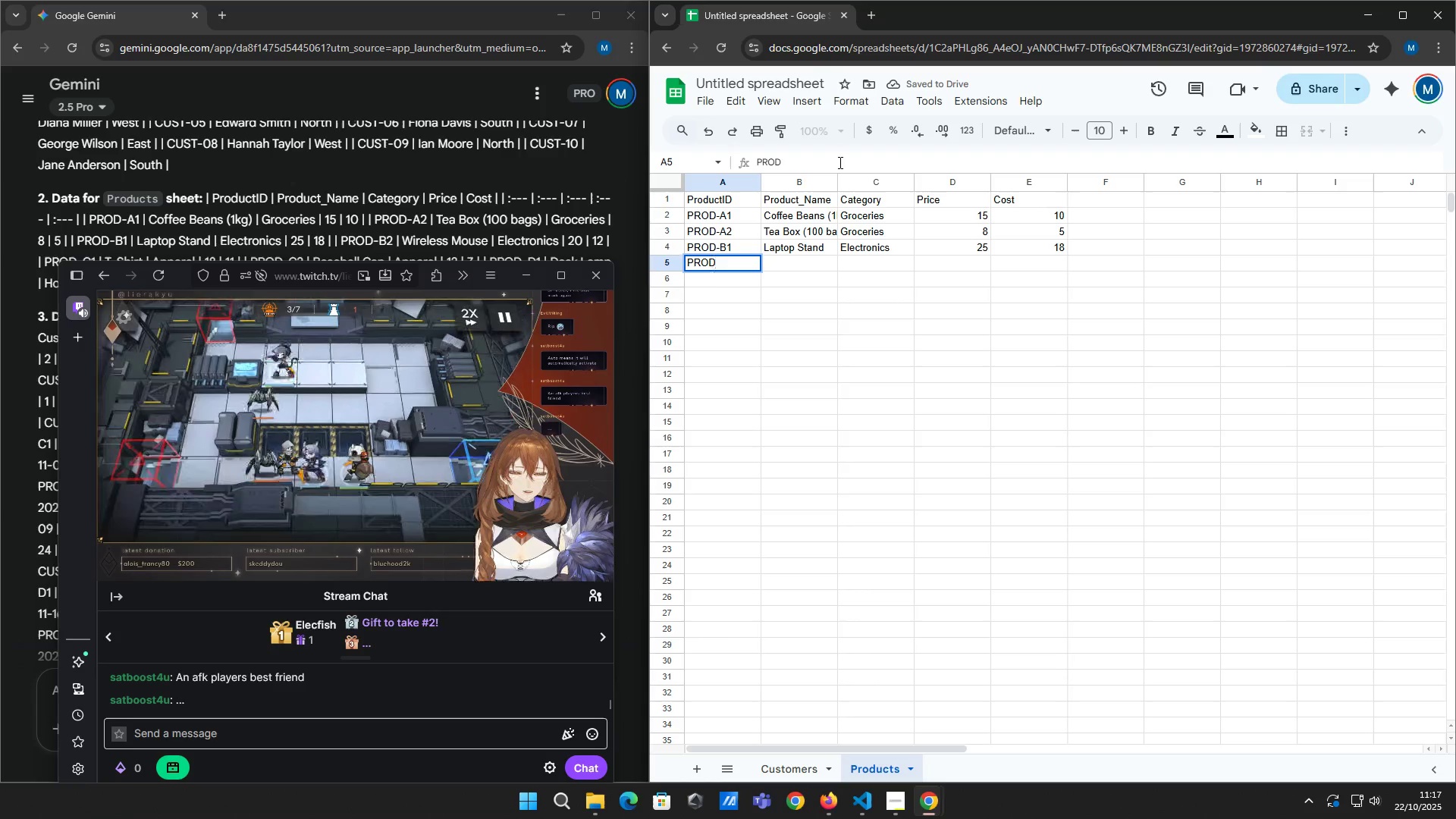 
wait(6.85)
 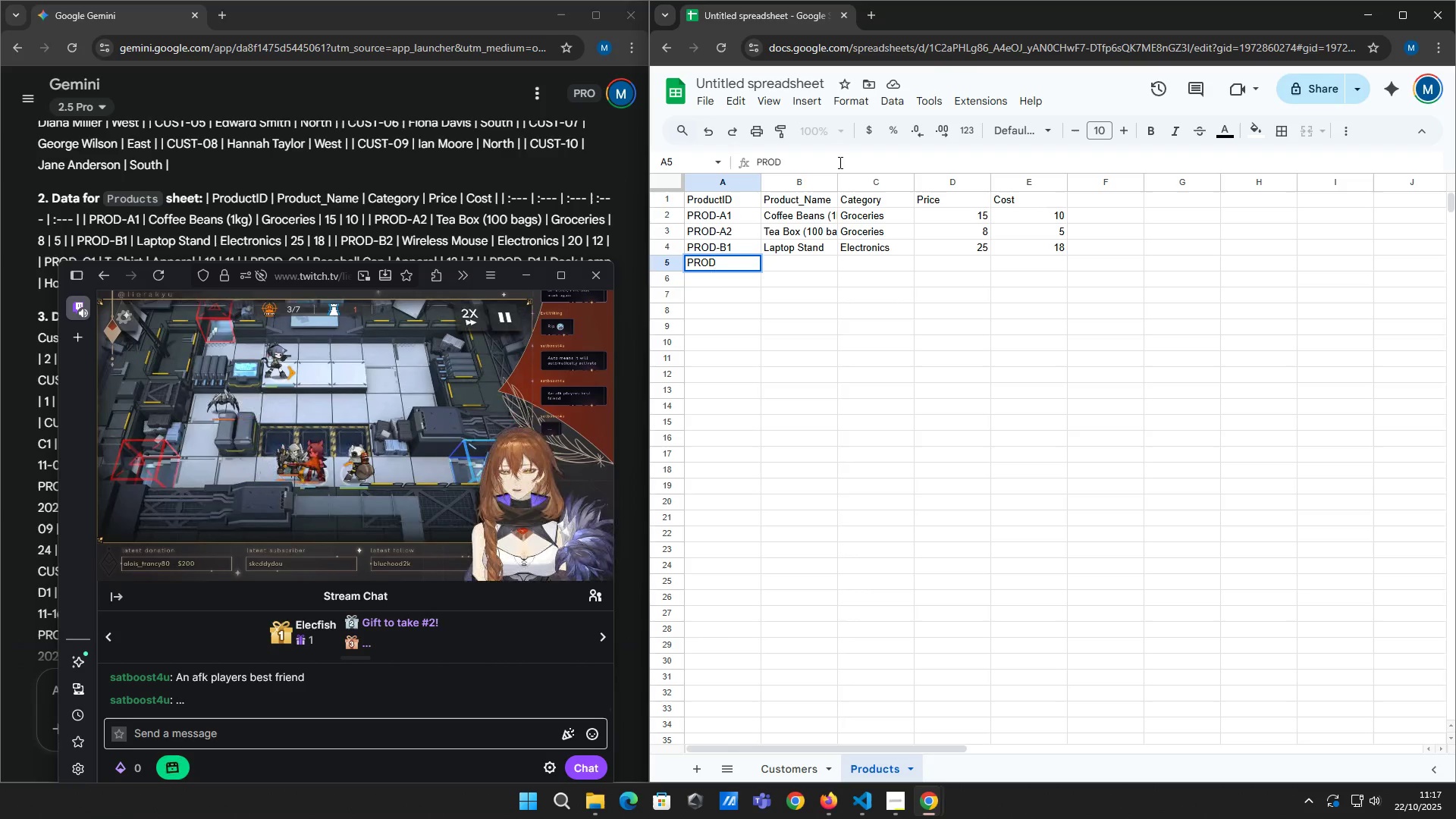 
type(-B2)
 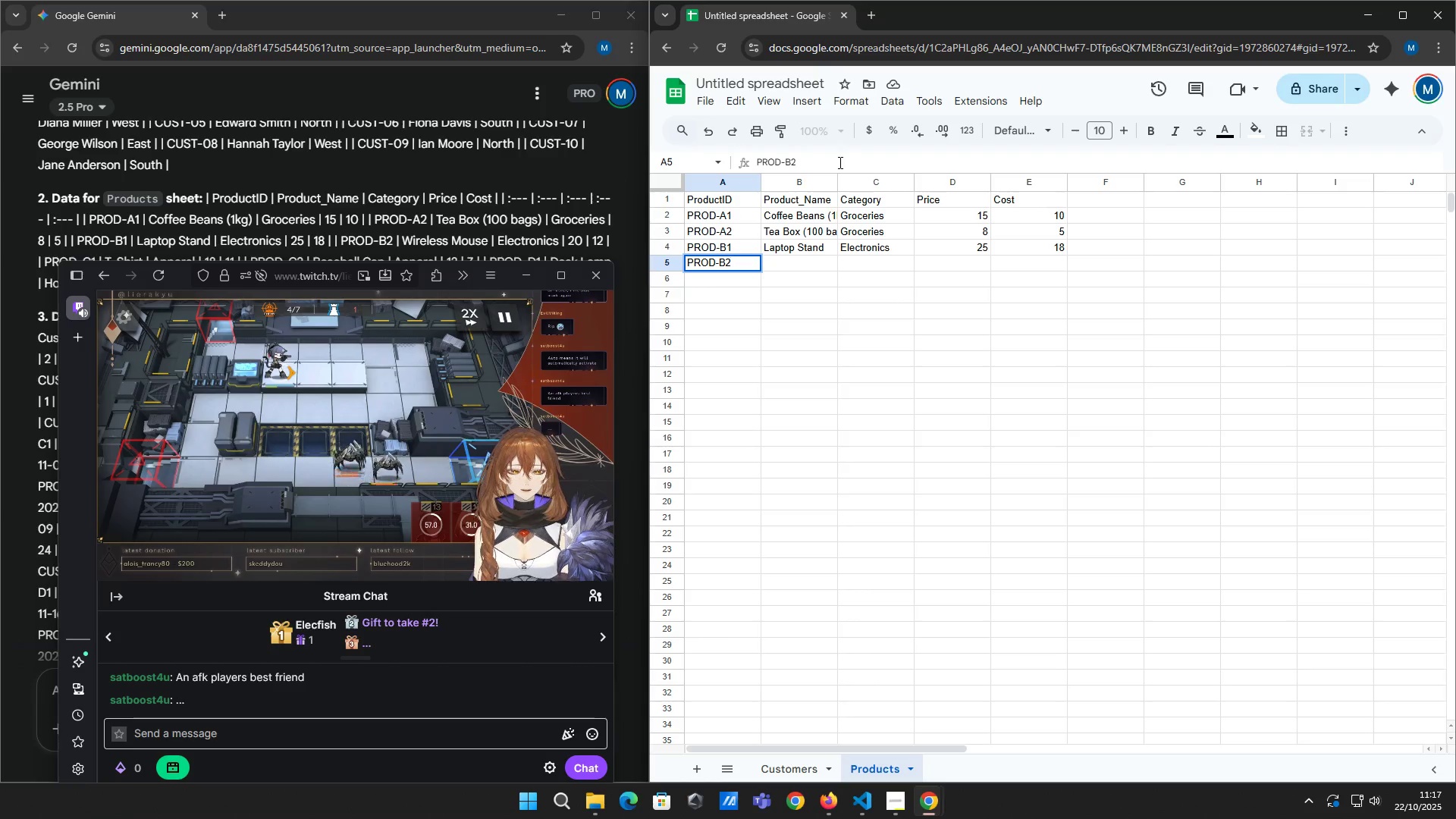 
key(Tab)
type(Wireless Mouse)
key(Tab)
 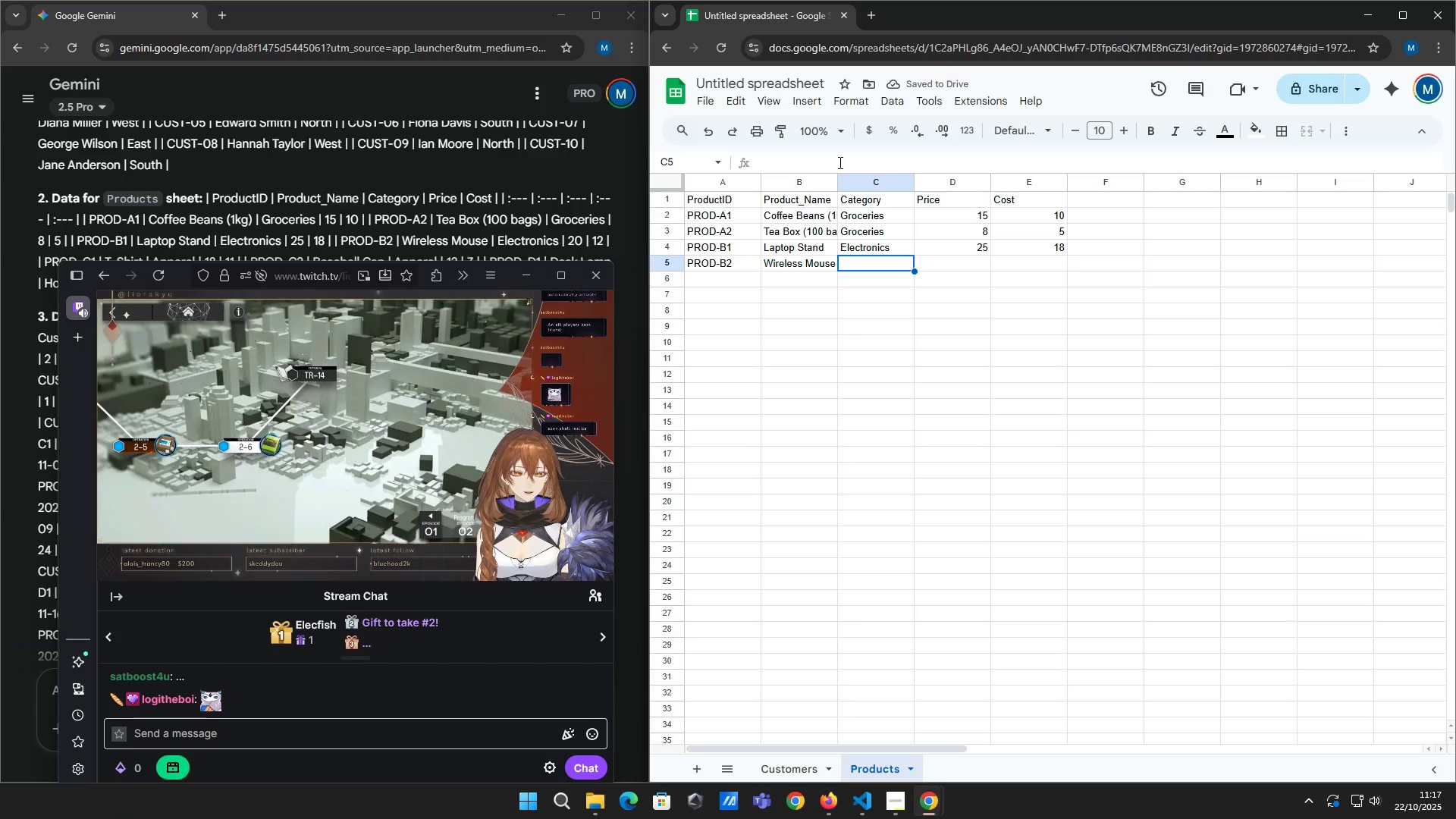 
wait(6.3)
 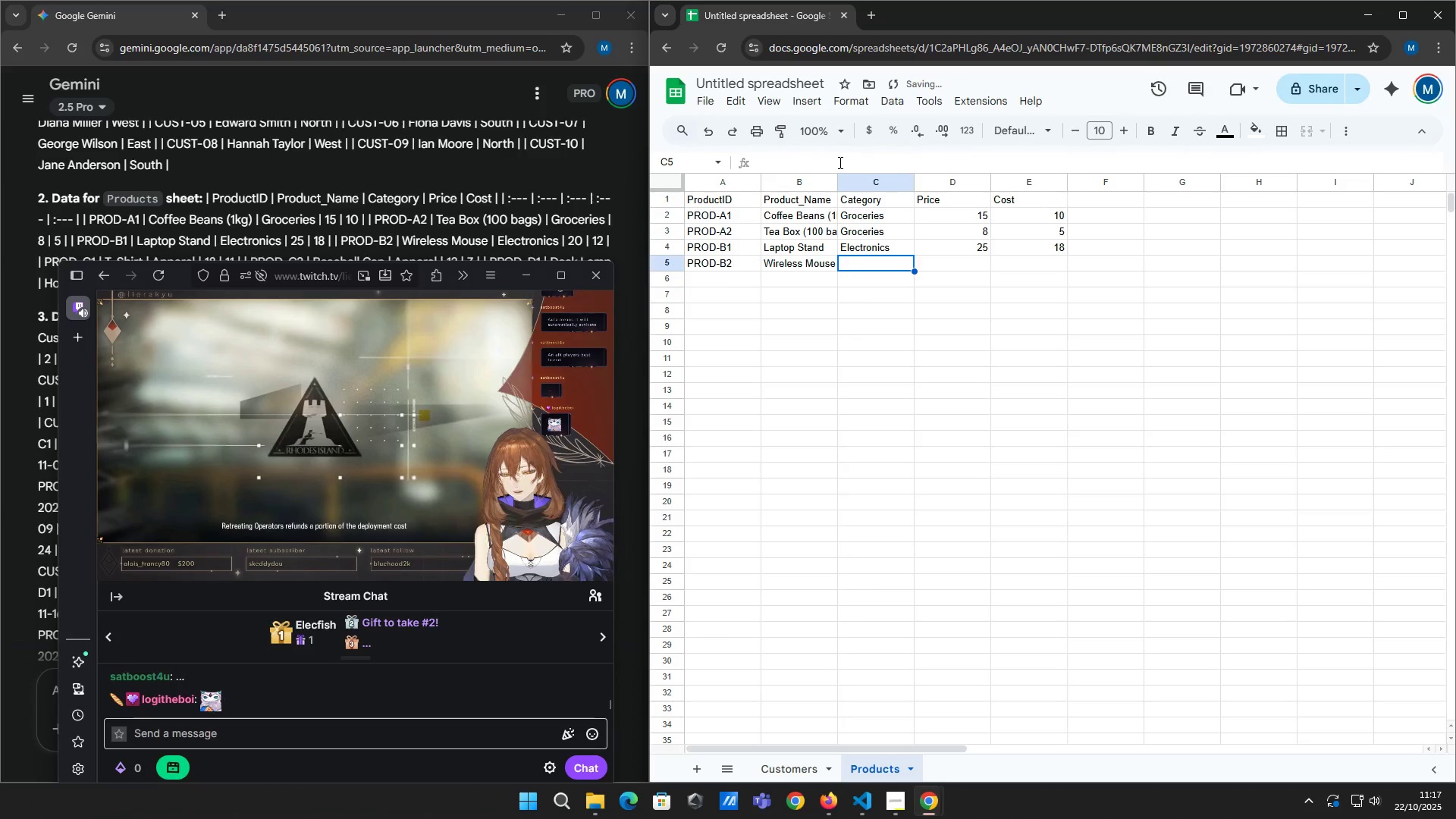 
left_click([899, 804])